 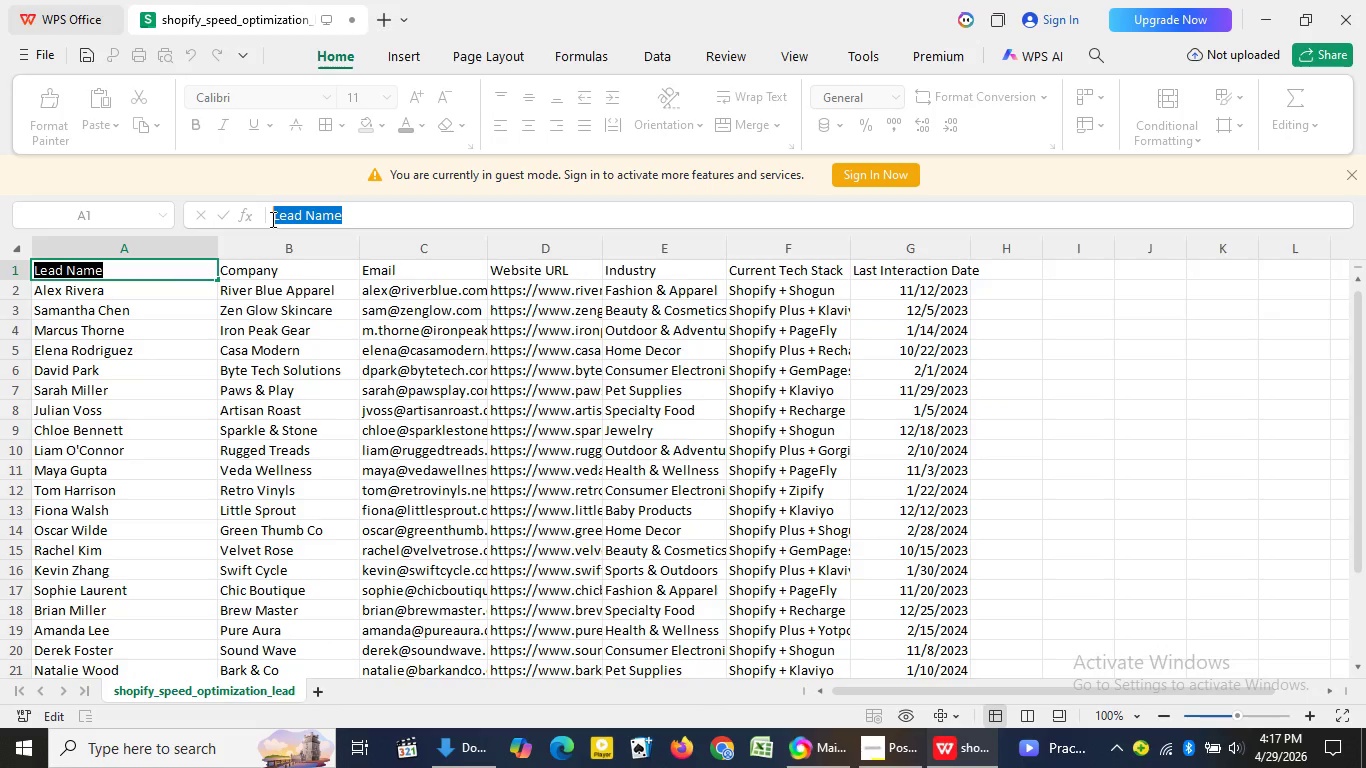 
hold_key(key=ControlLeft, duration=1.28)
 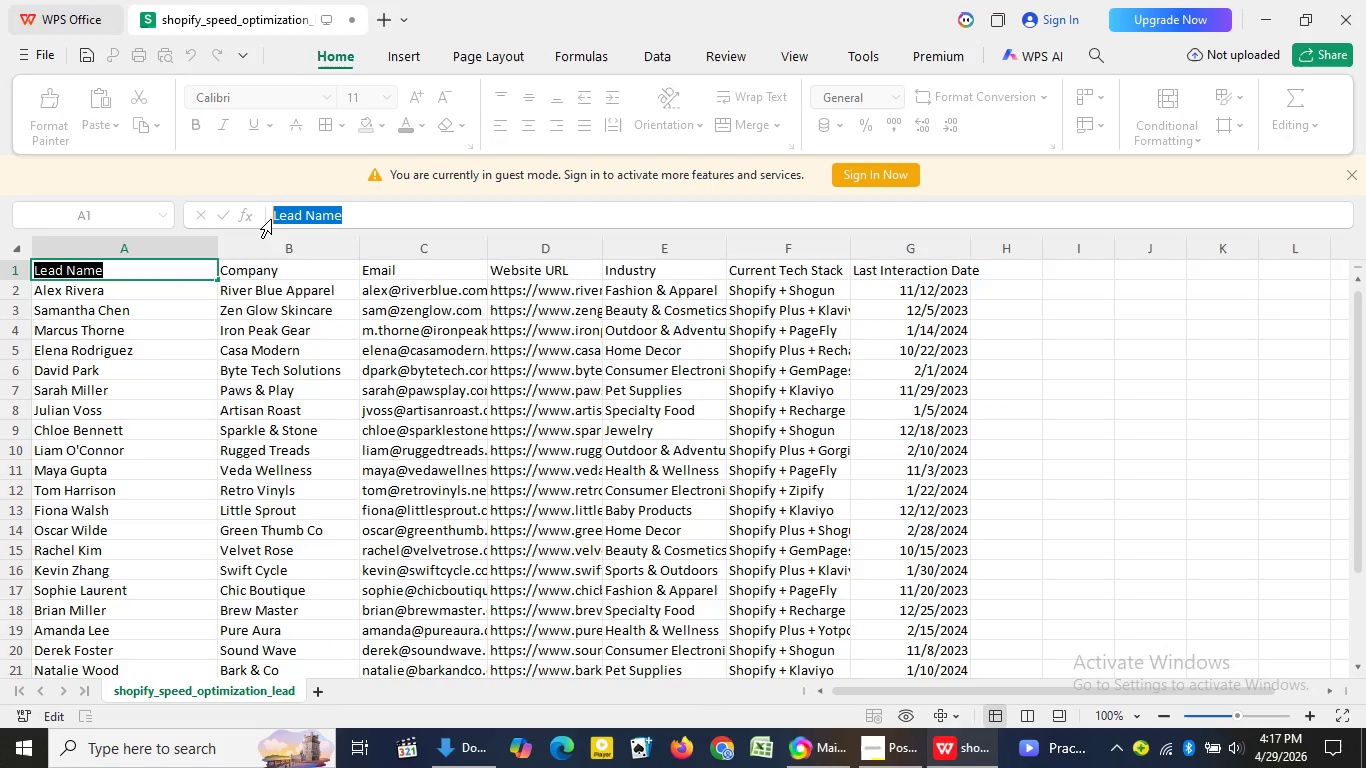 
hold_key(key=C, duration=0.39)
 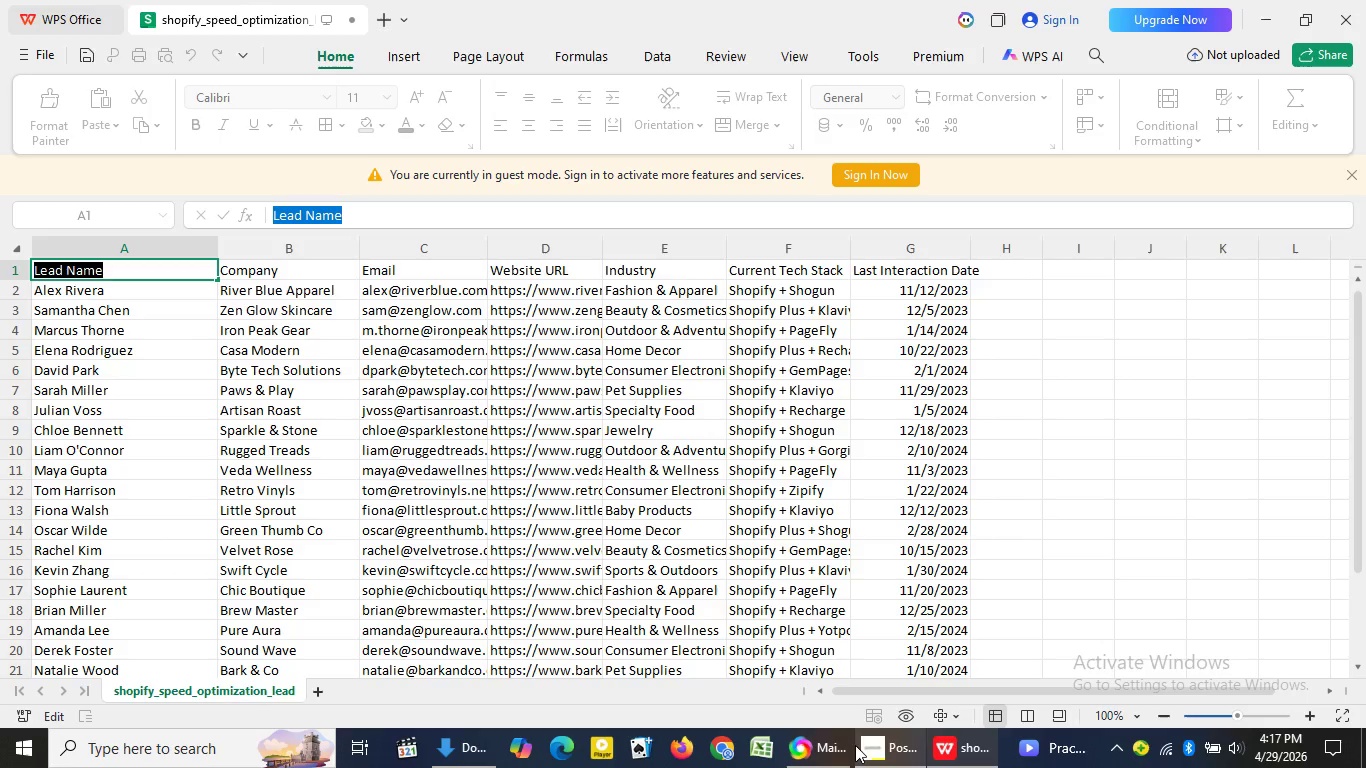 
left_click([840, 755])
 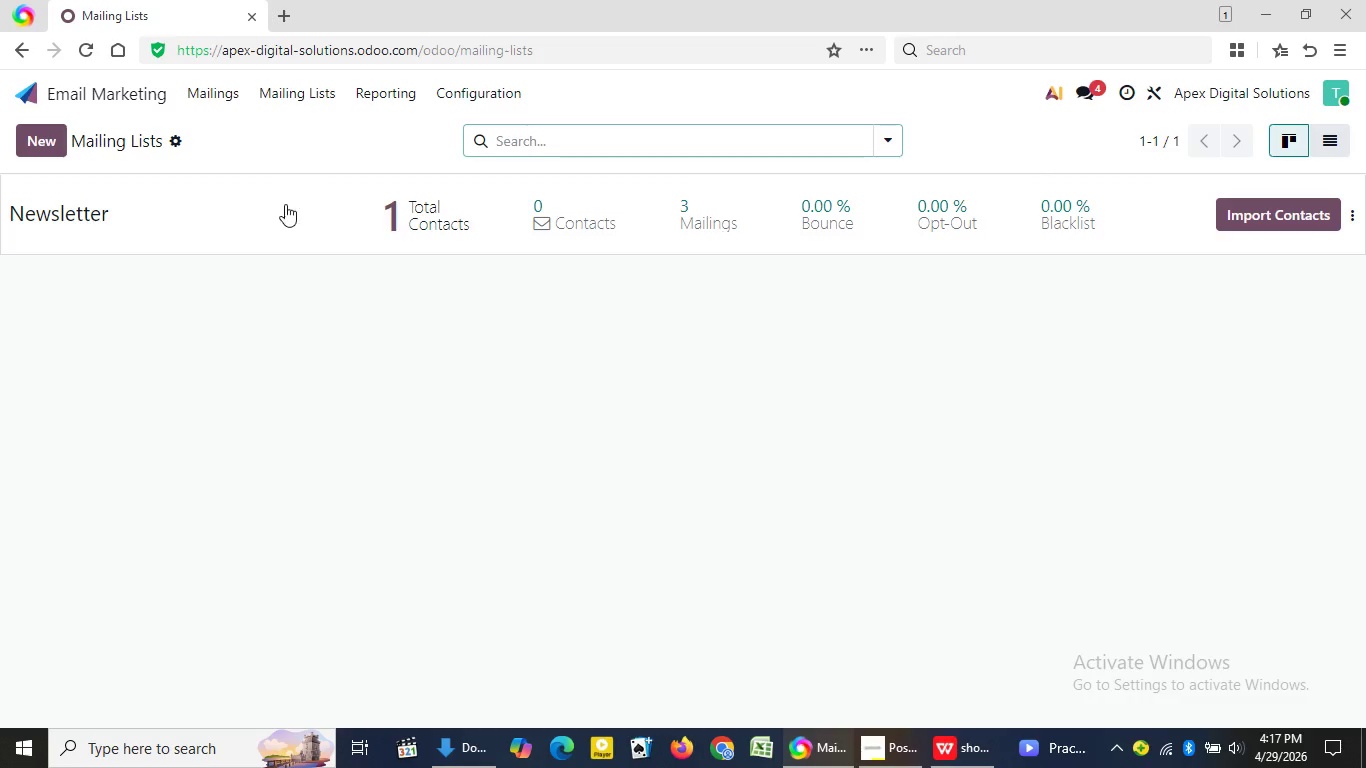 
left_click([285, 204])
 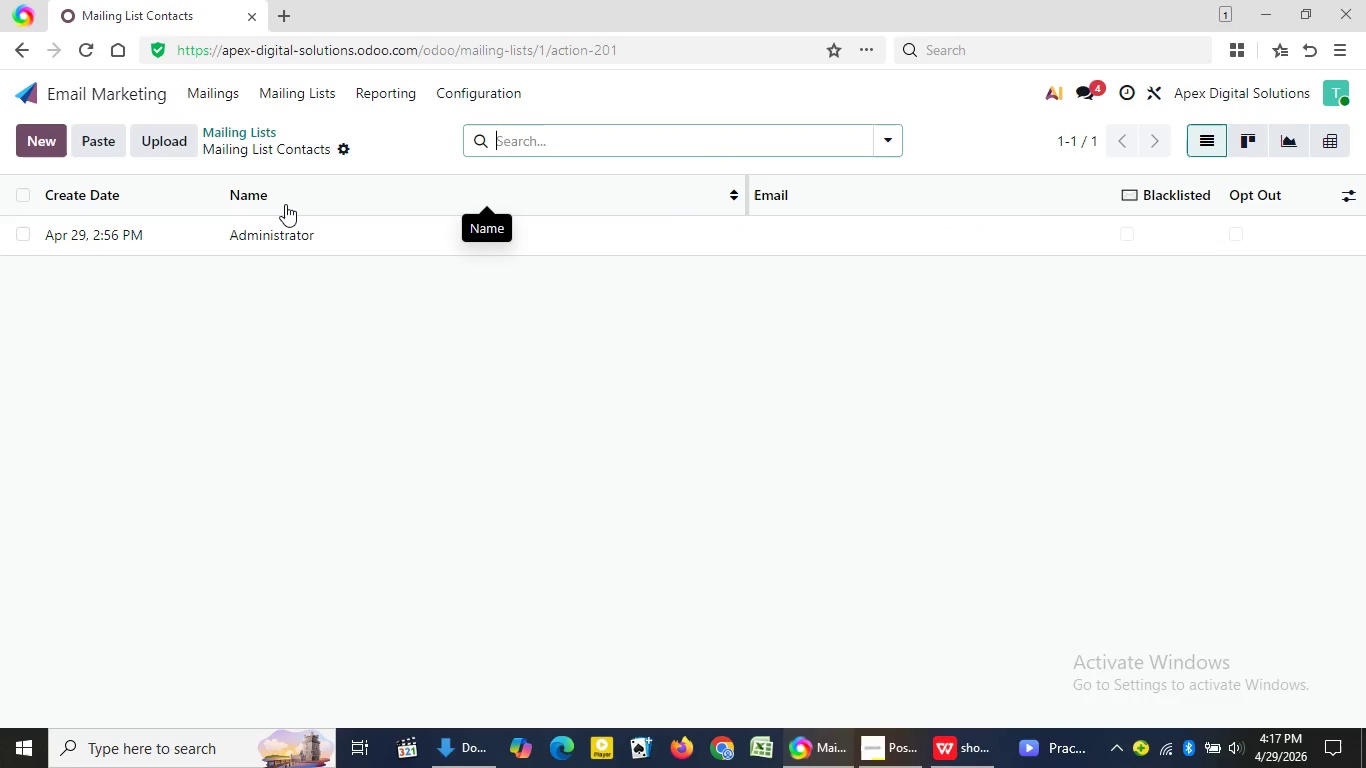 
left_click([328, 240])
 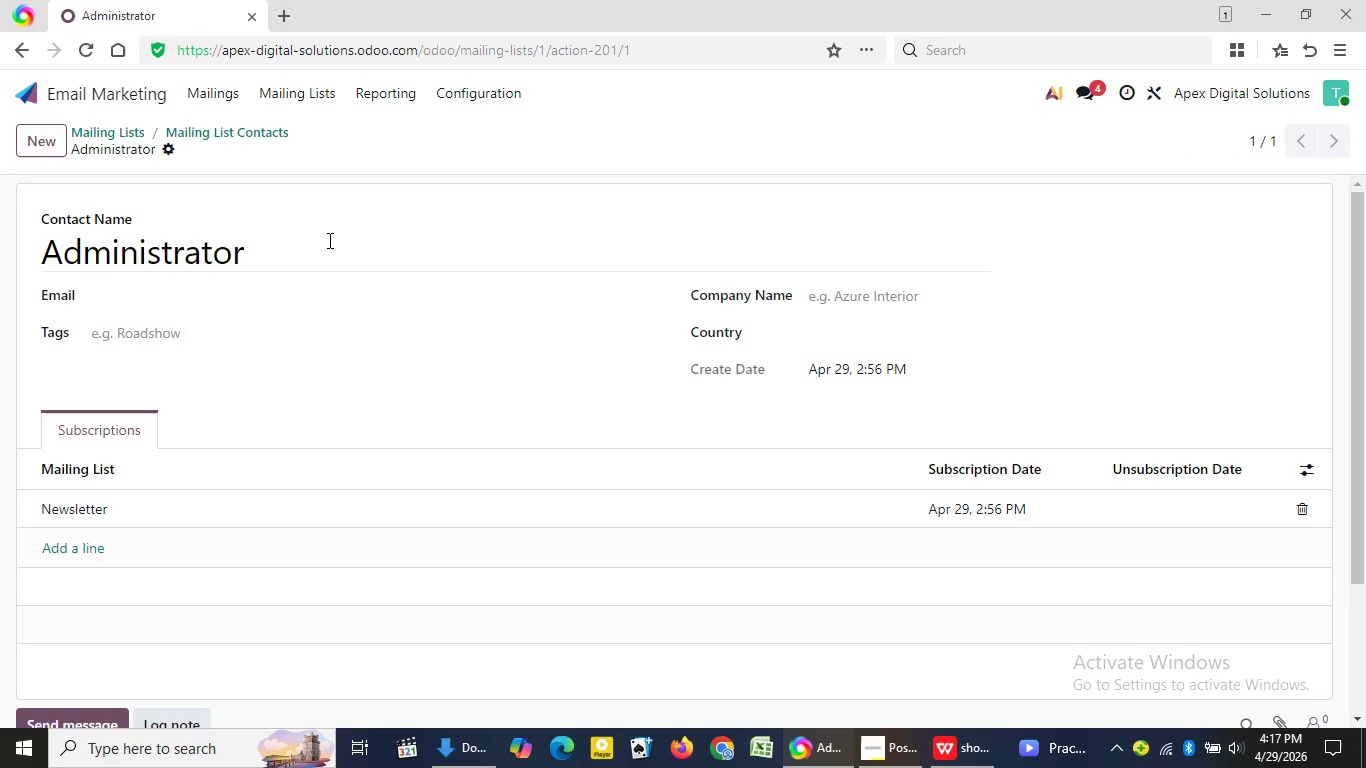 
wait(9.42)
 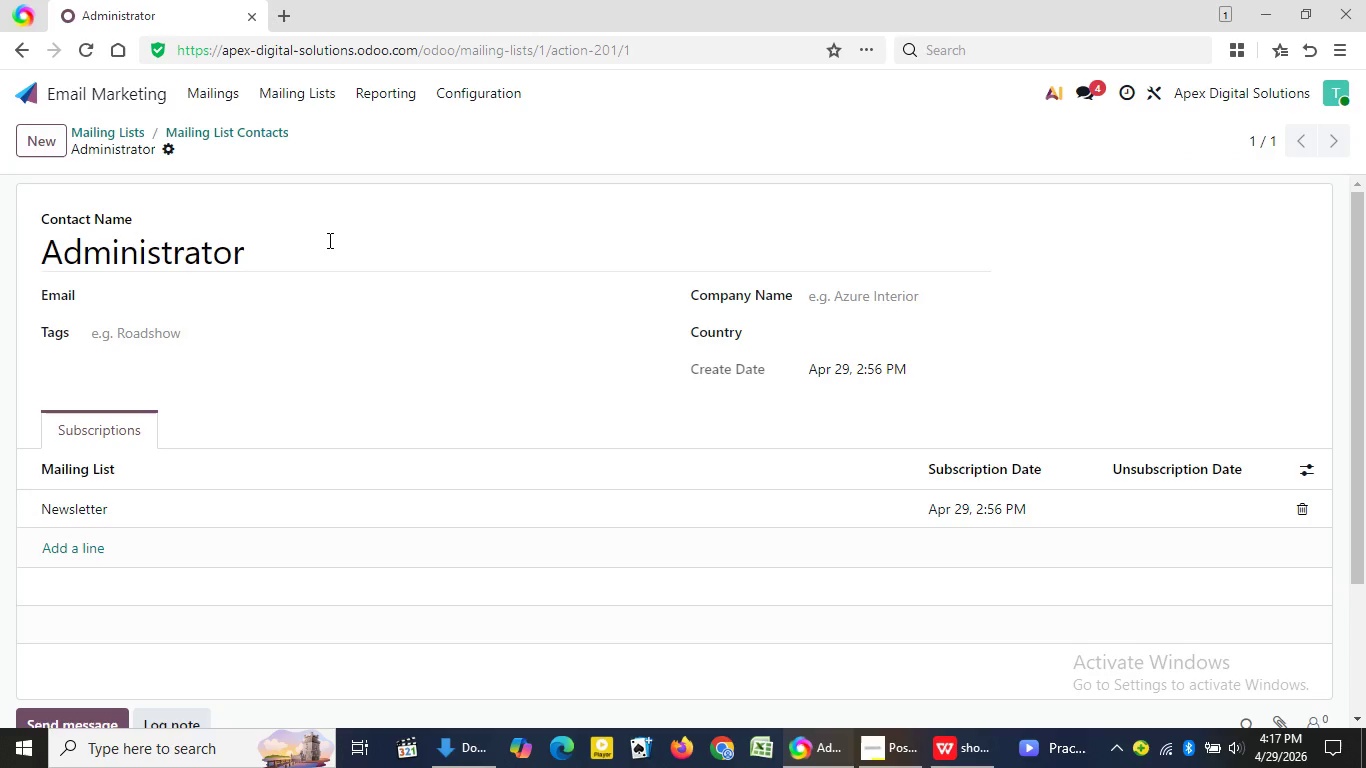 
left_click([165, 157])
 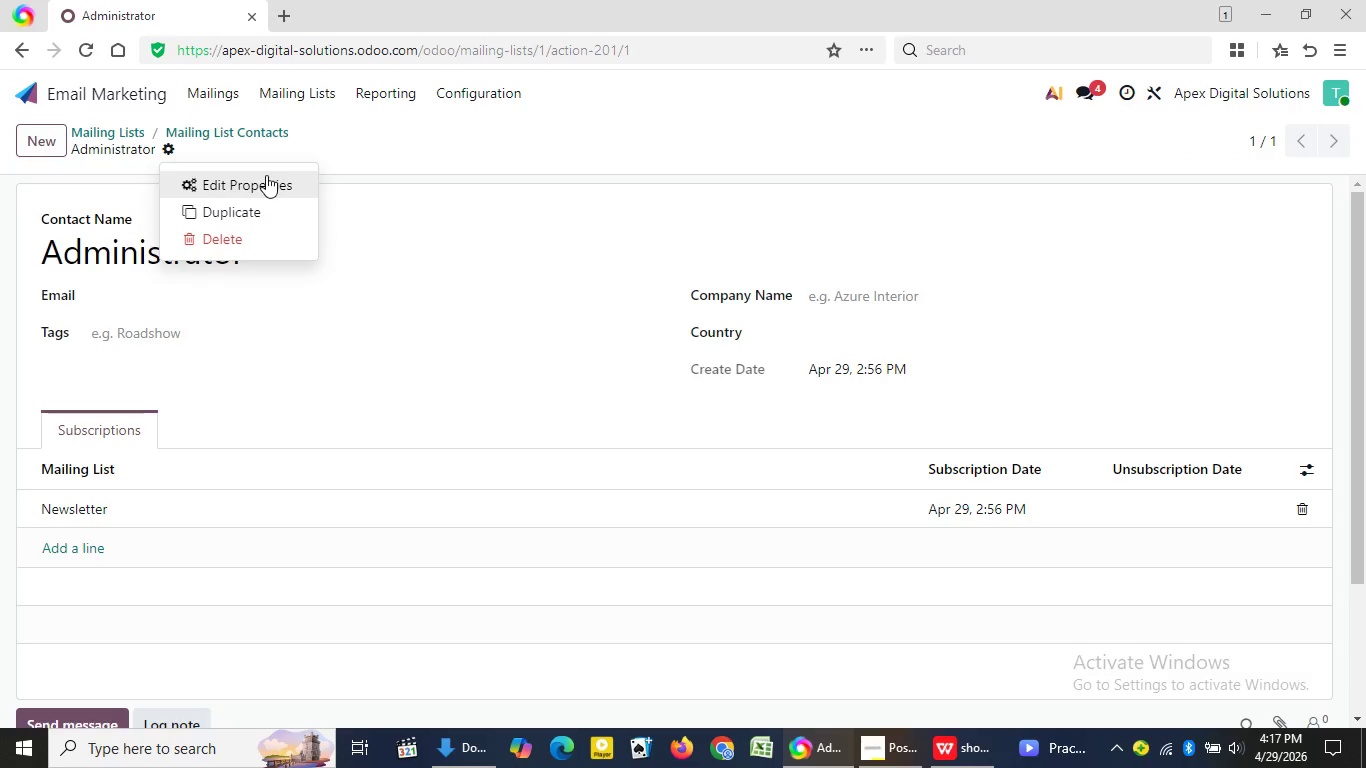 
left_click([266, 175])
 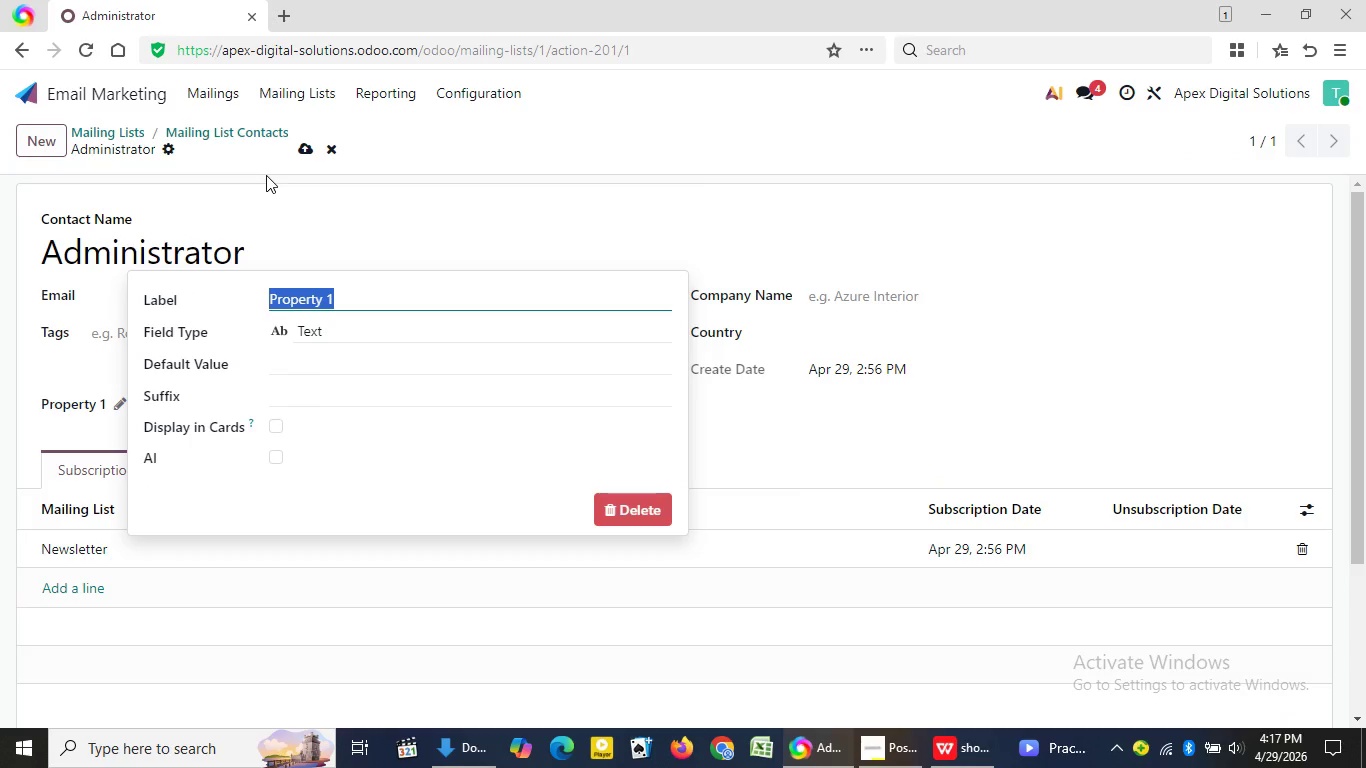 
key(Control+V)
 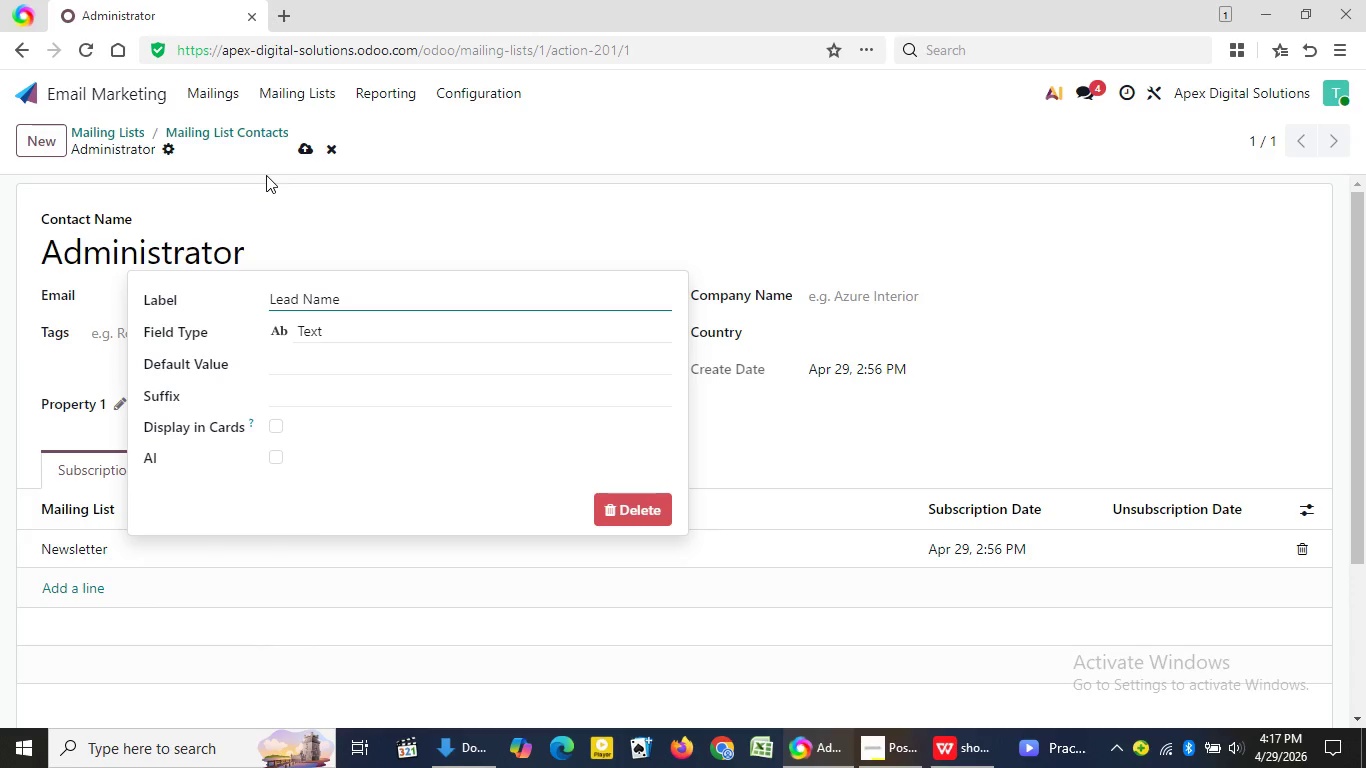 
key(Enter)
 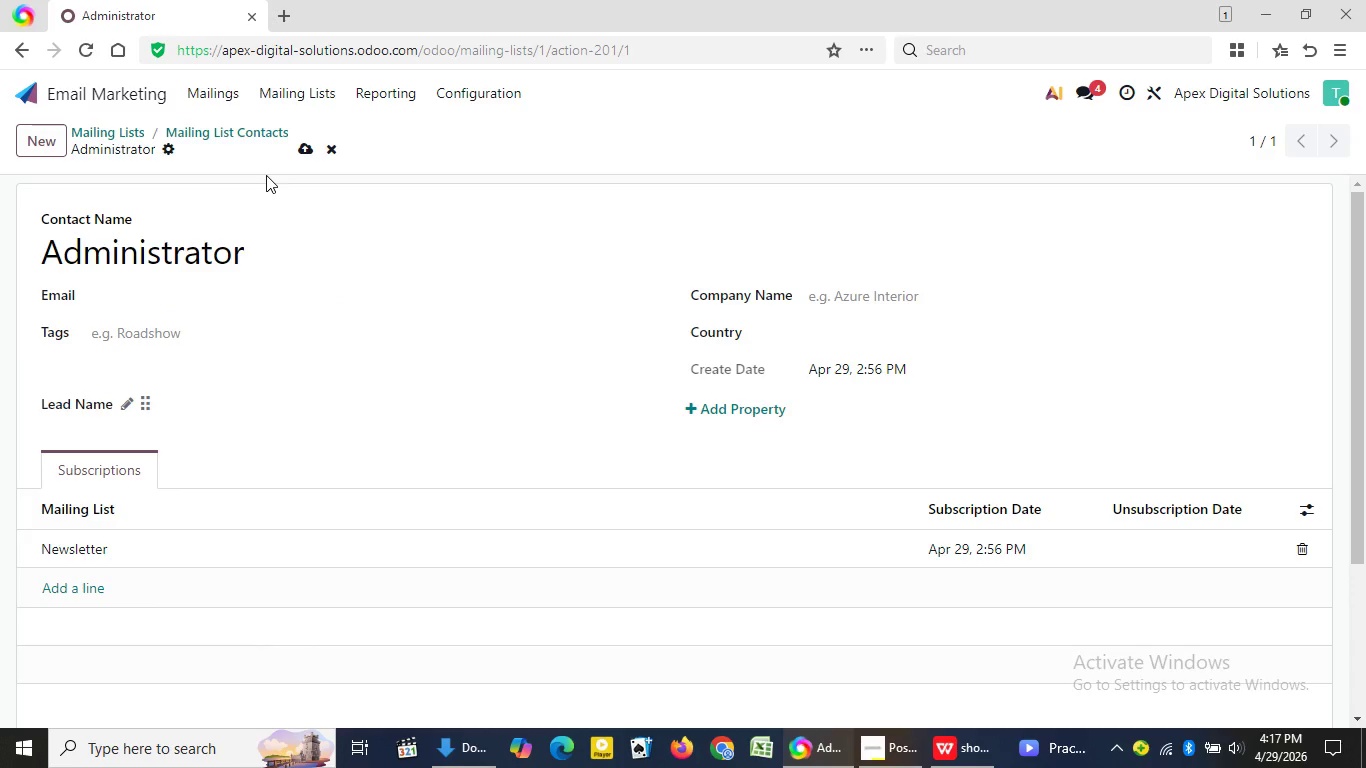 
wait(8.73)
 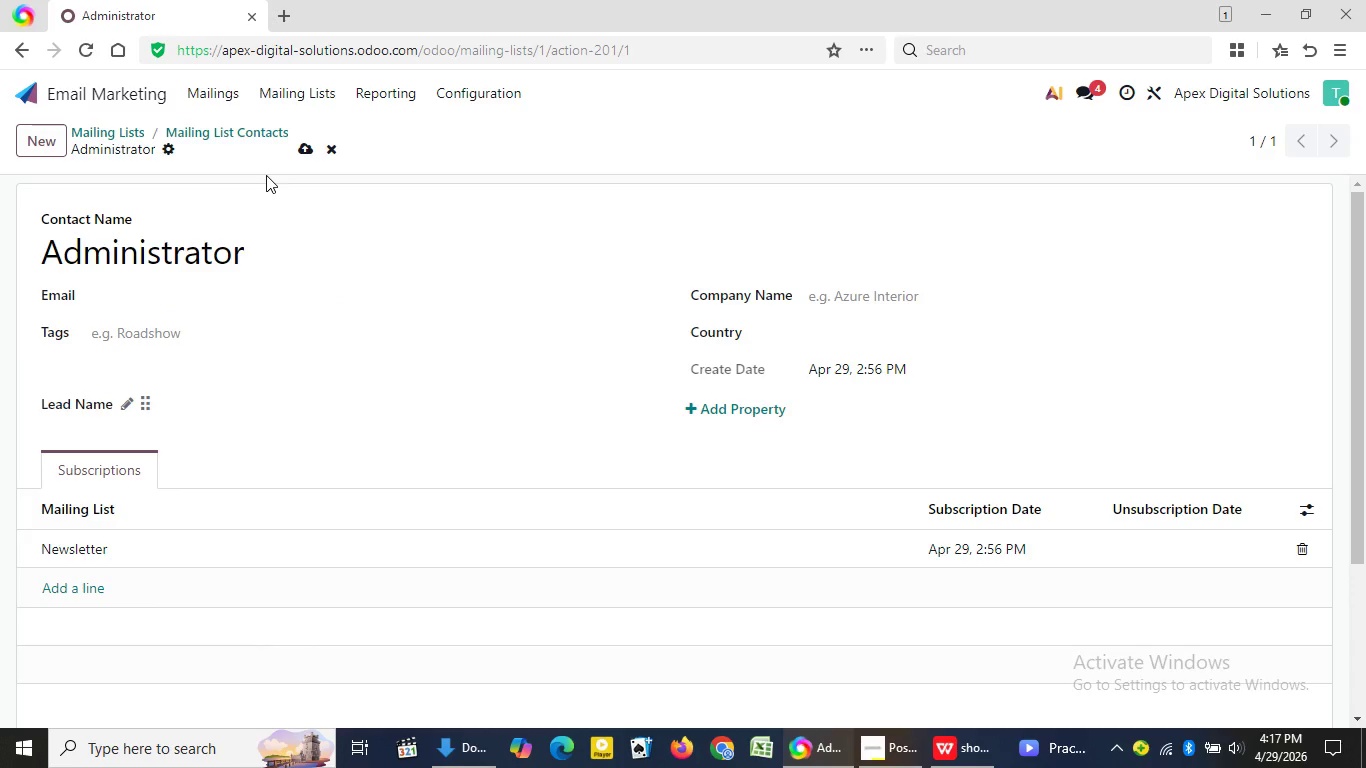 
left_click([956, 758])
 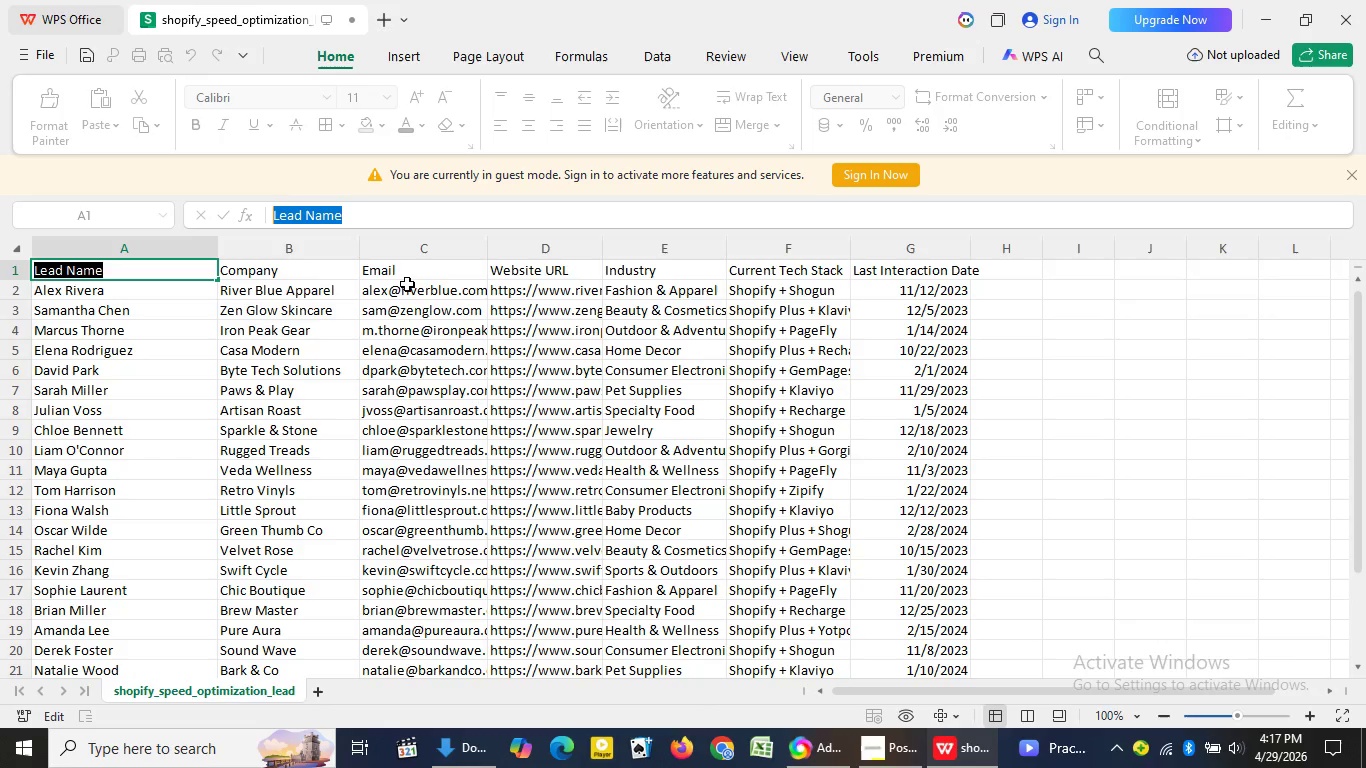 
left_click([527, 270])
 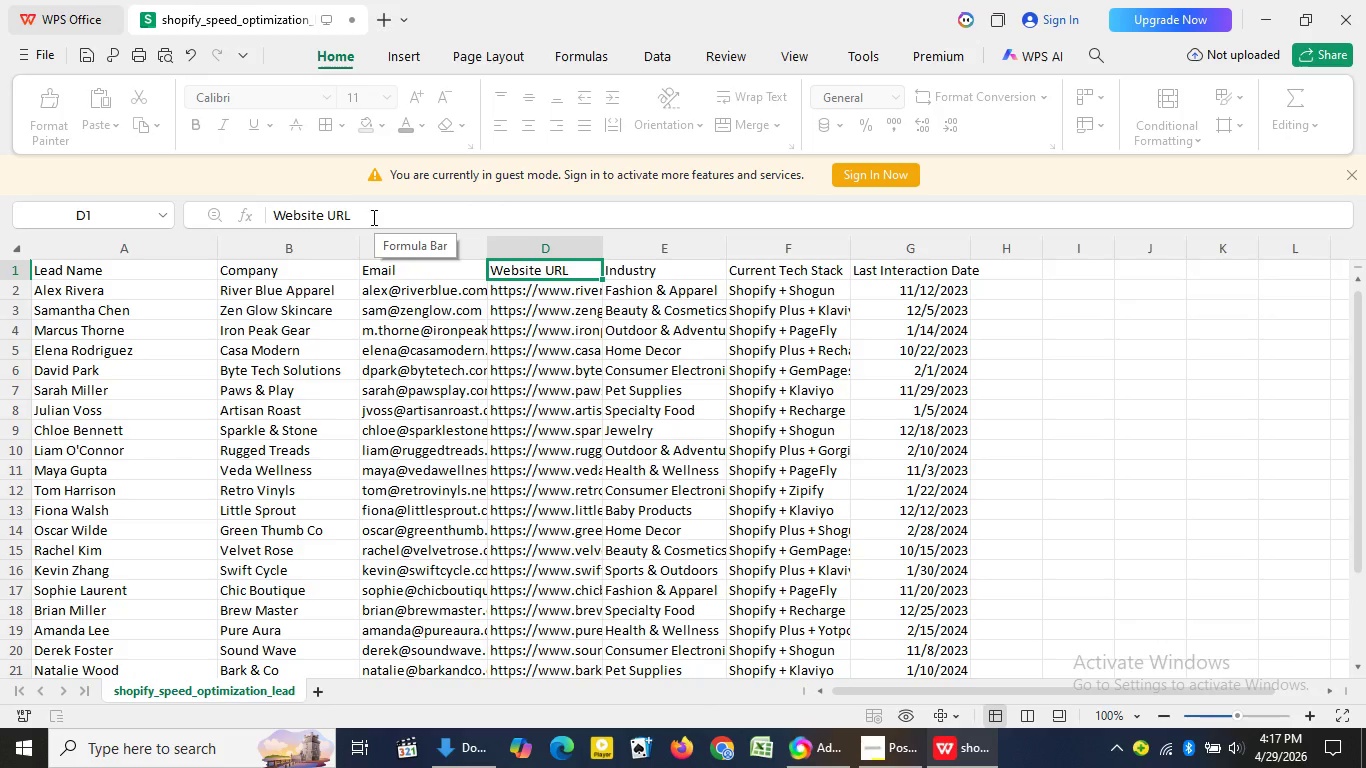 
left_click_drag(start_coordinate=[372, 217], to_coordinate=[275, 214])
 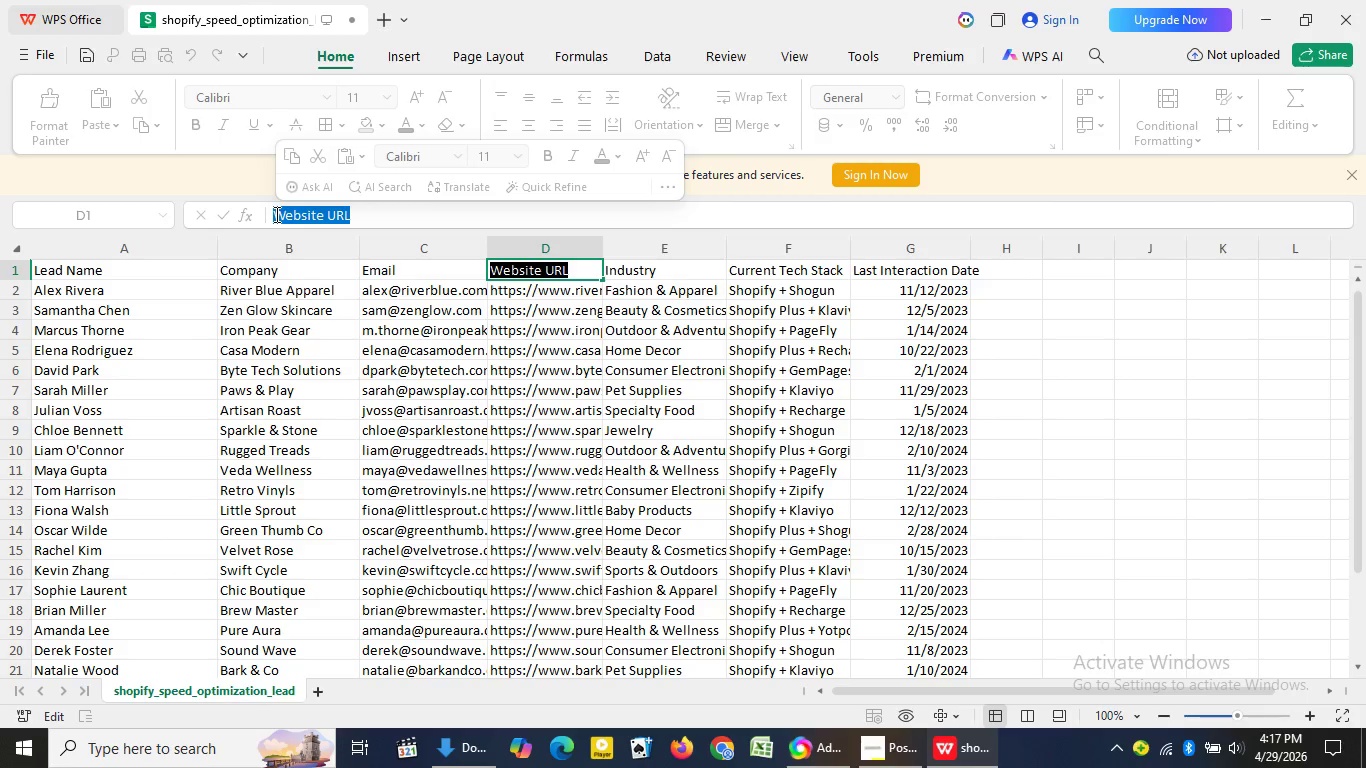 
hold_key(key=ControlLeft, duration=1.03)
 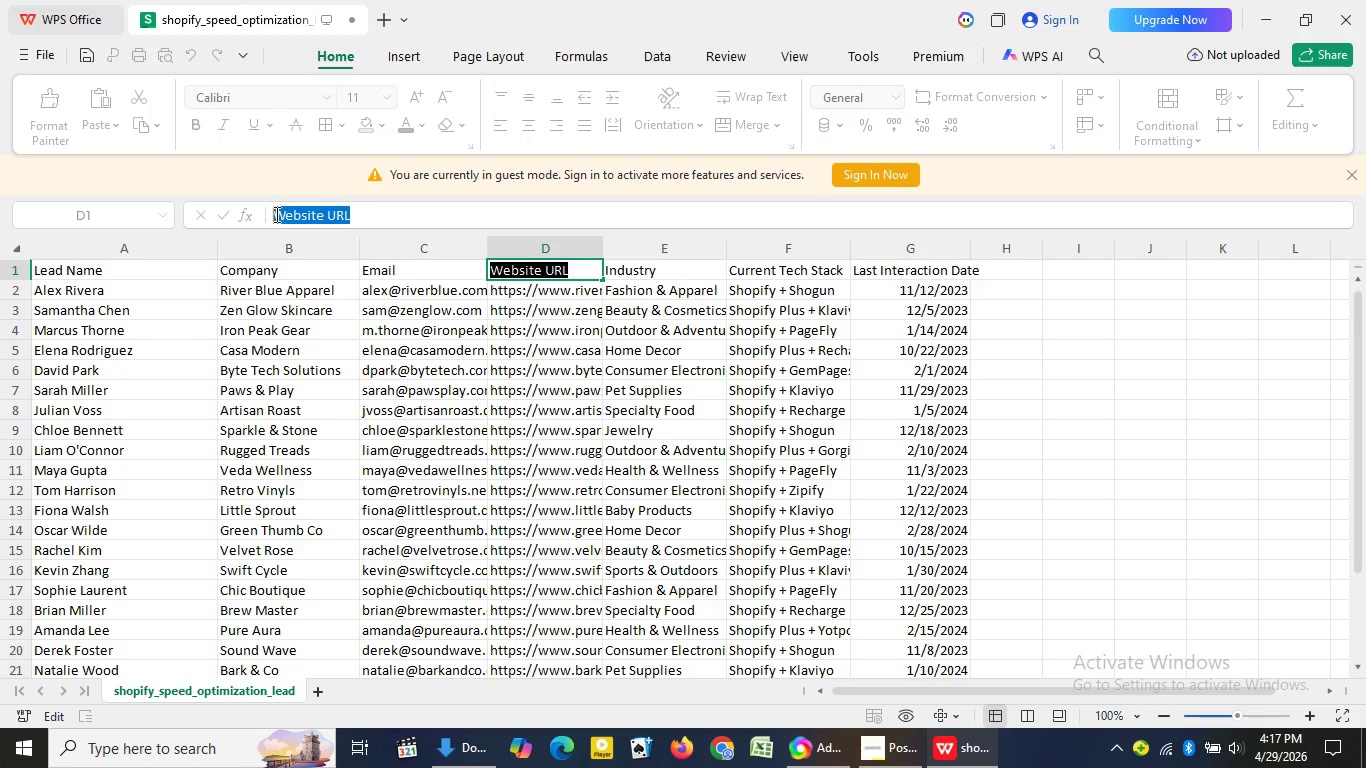 
hold_key(key=C, duration=0.31)
 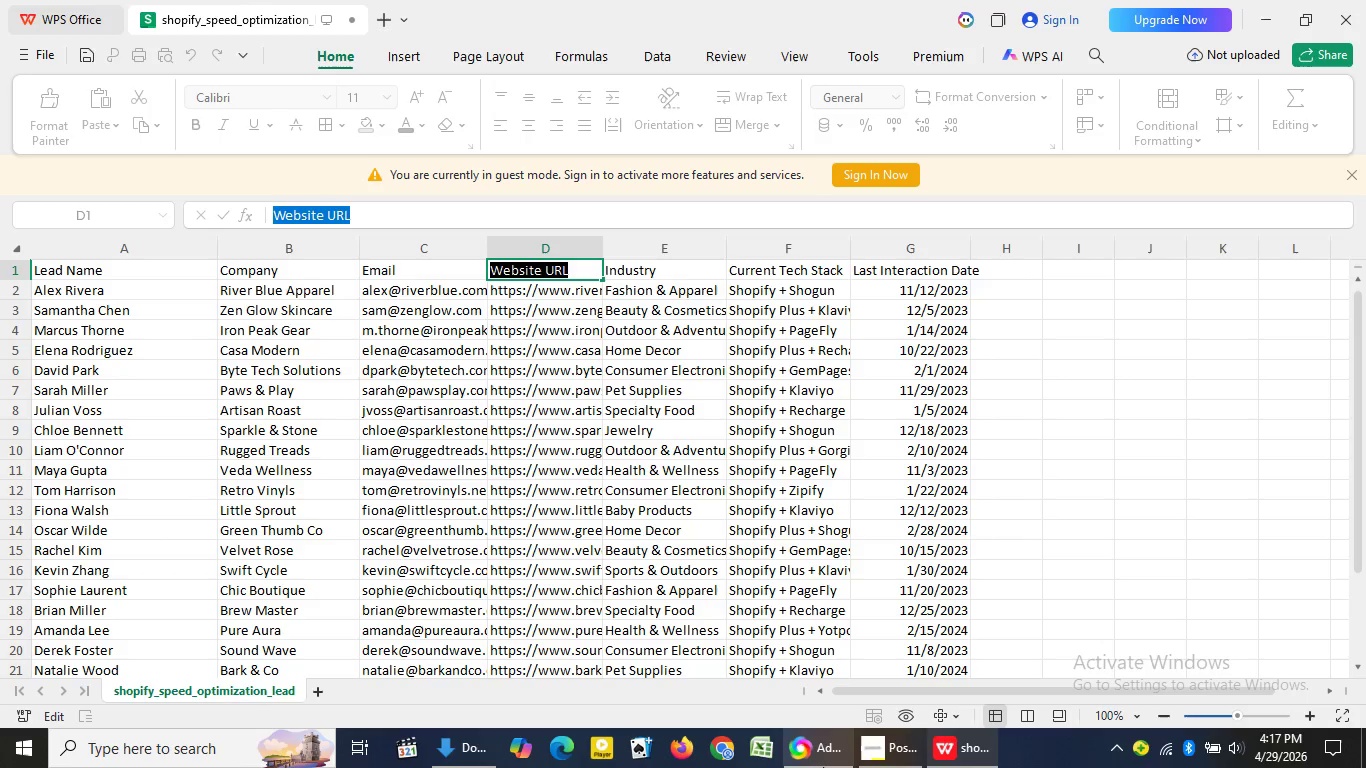 
left_click([822, 767])
 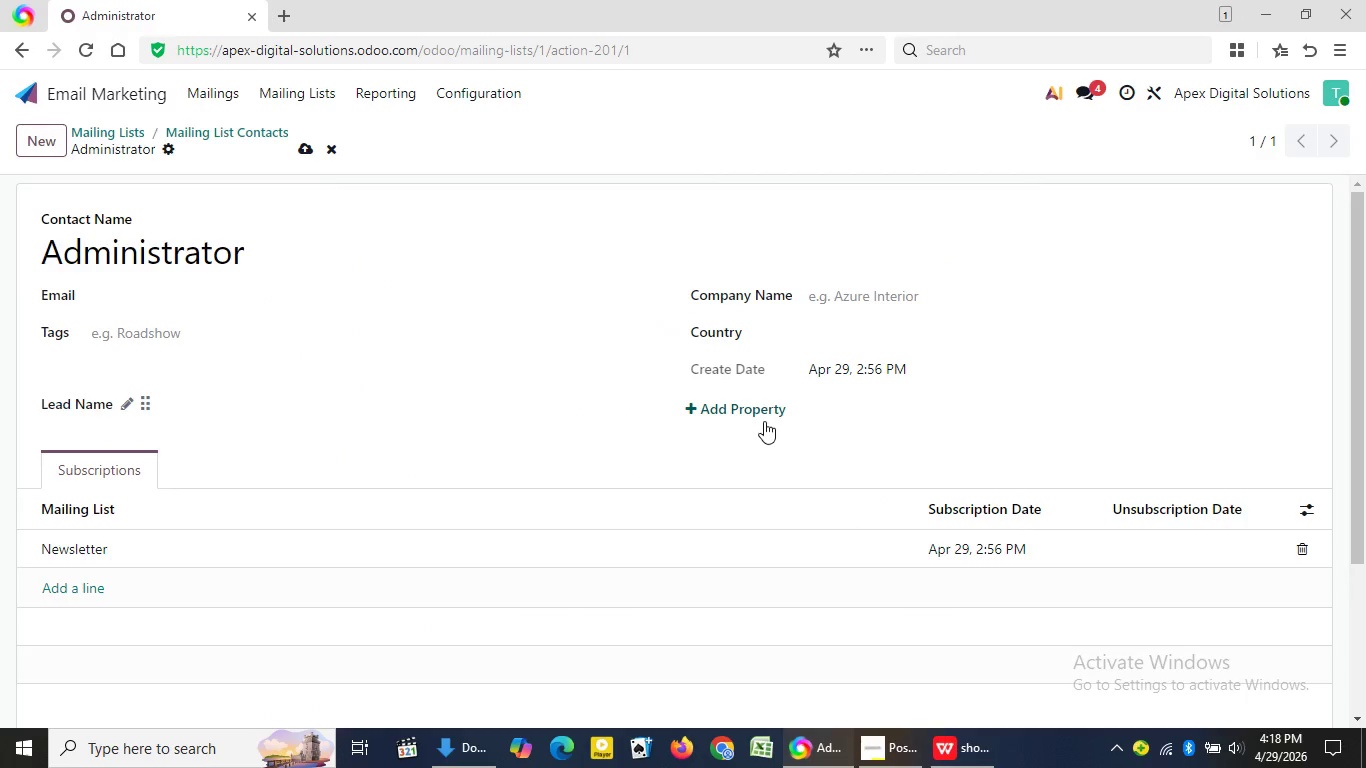 
left_click([764, 421])
 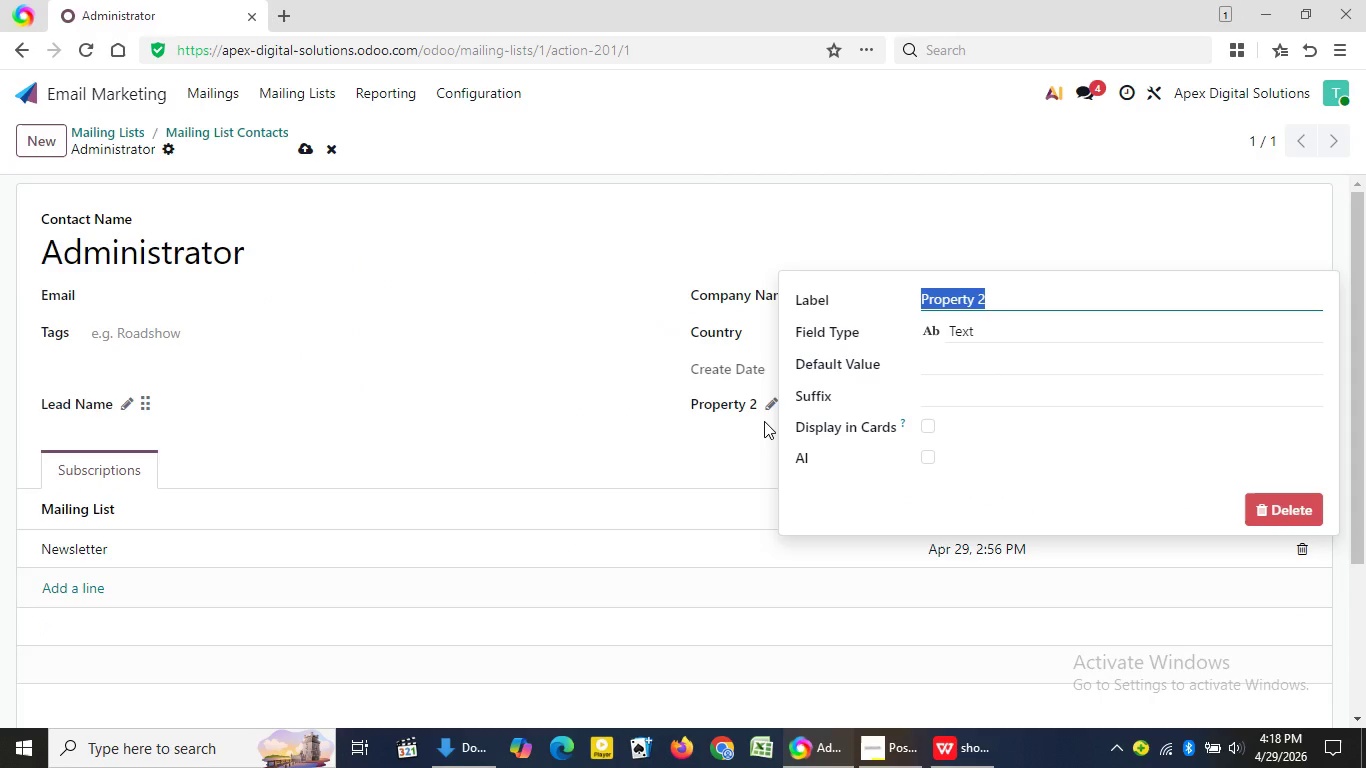 
key(Control+V)
 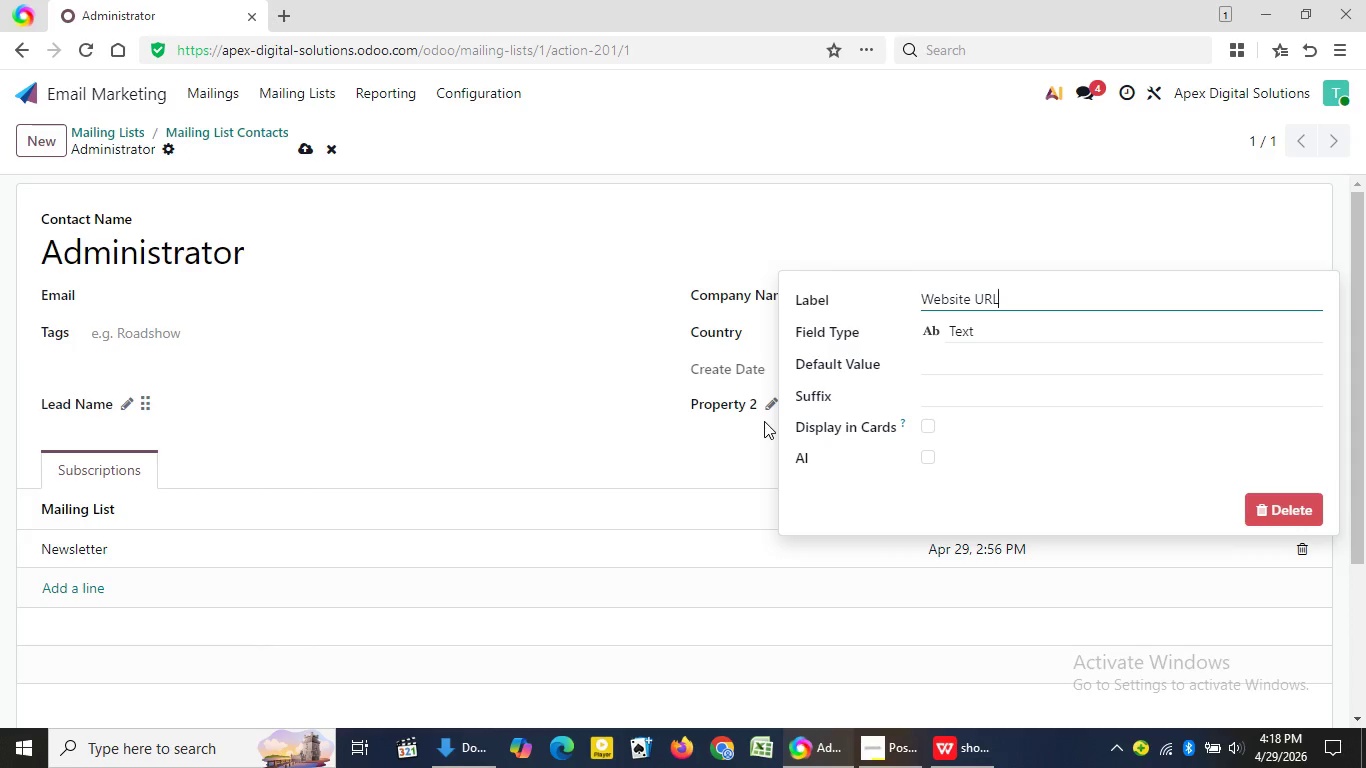 
key(Enter)
 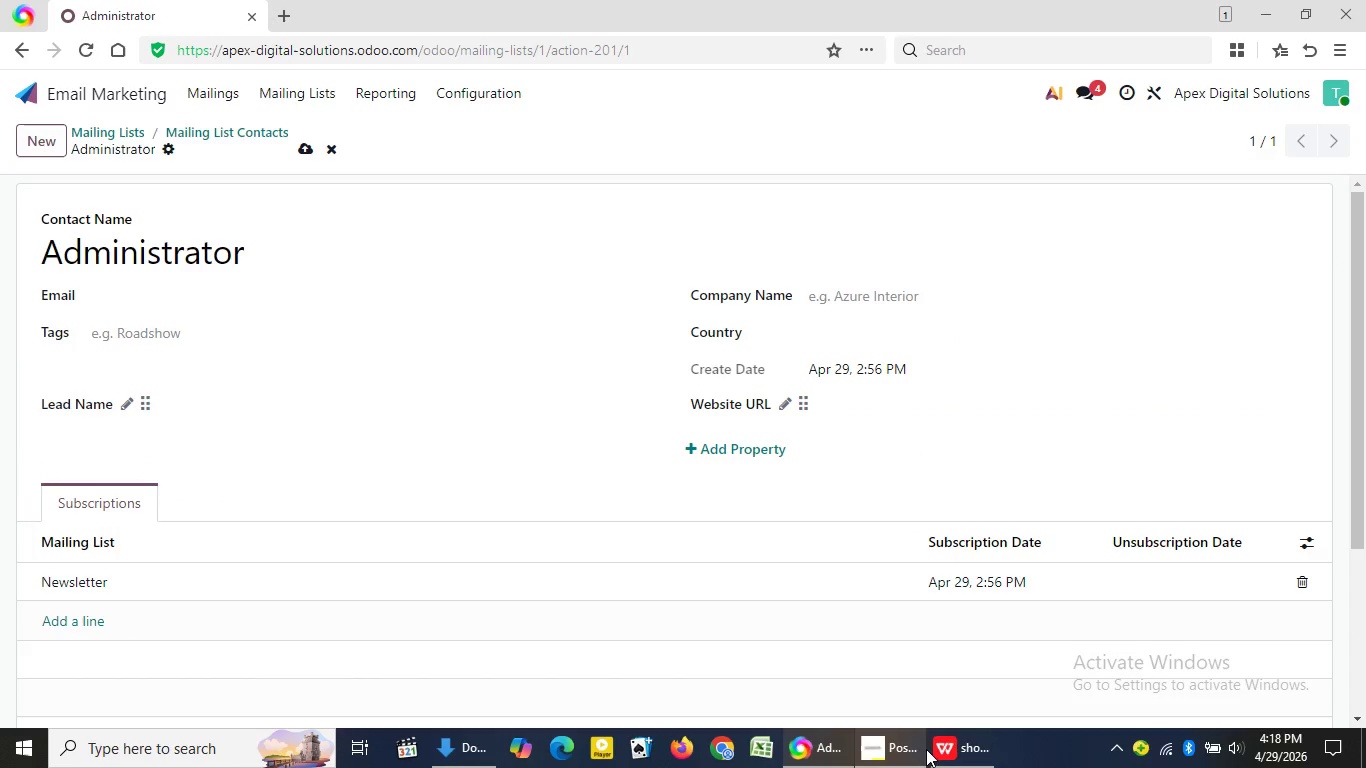 
left_click([940, 748])
 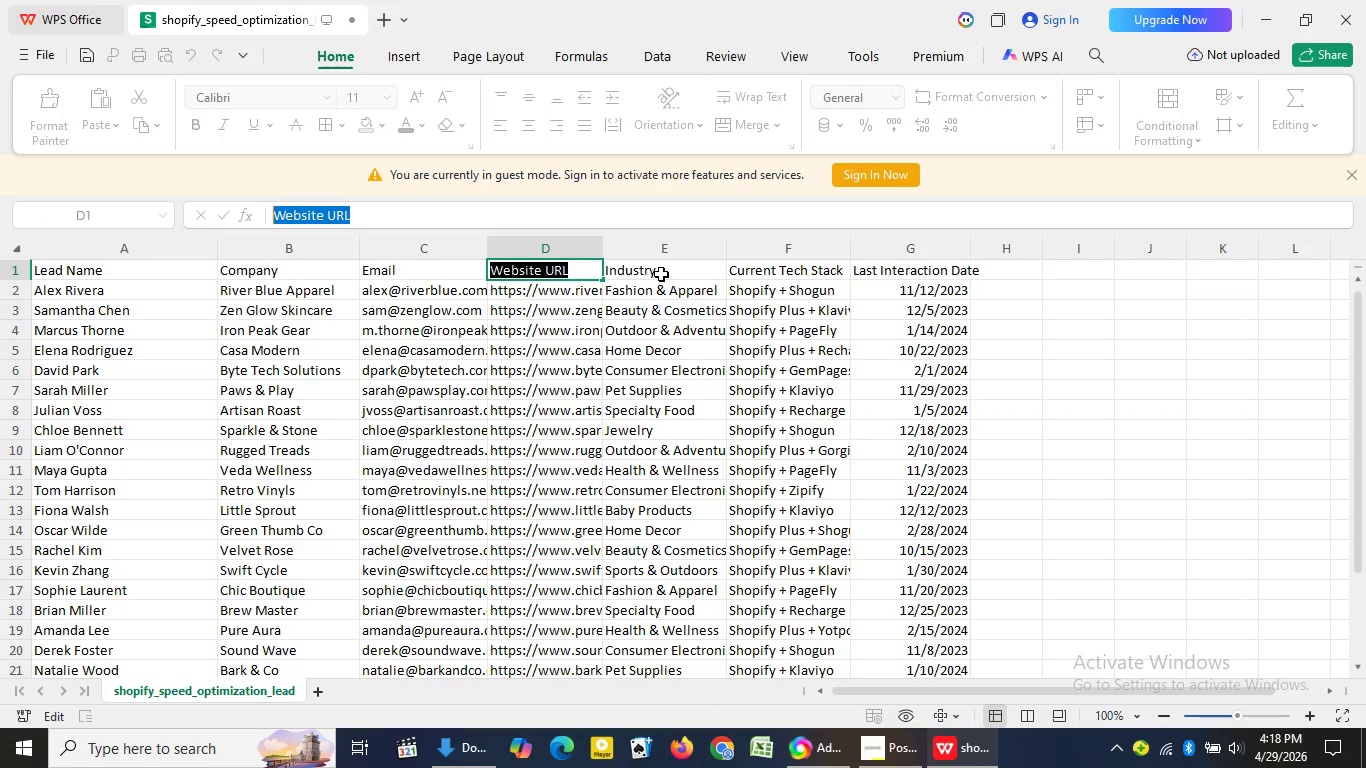 
left_click([661, 273])
 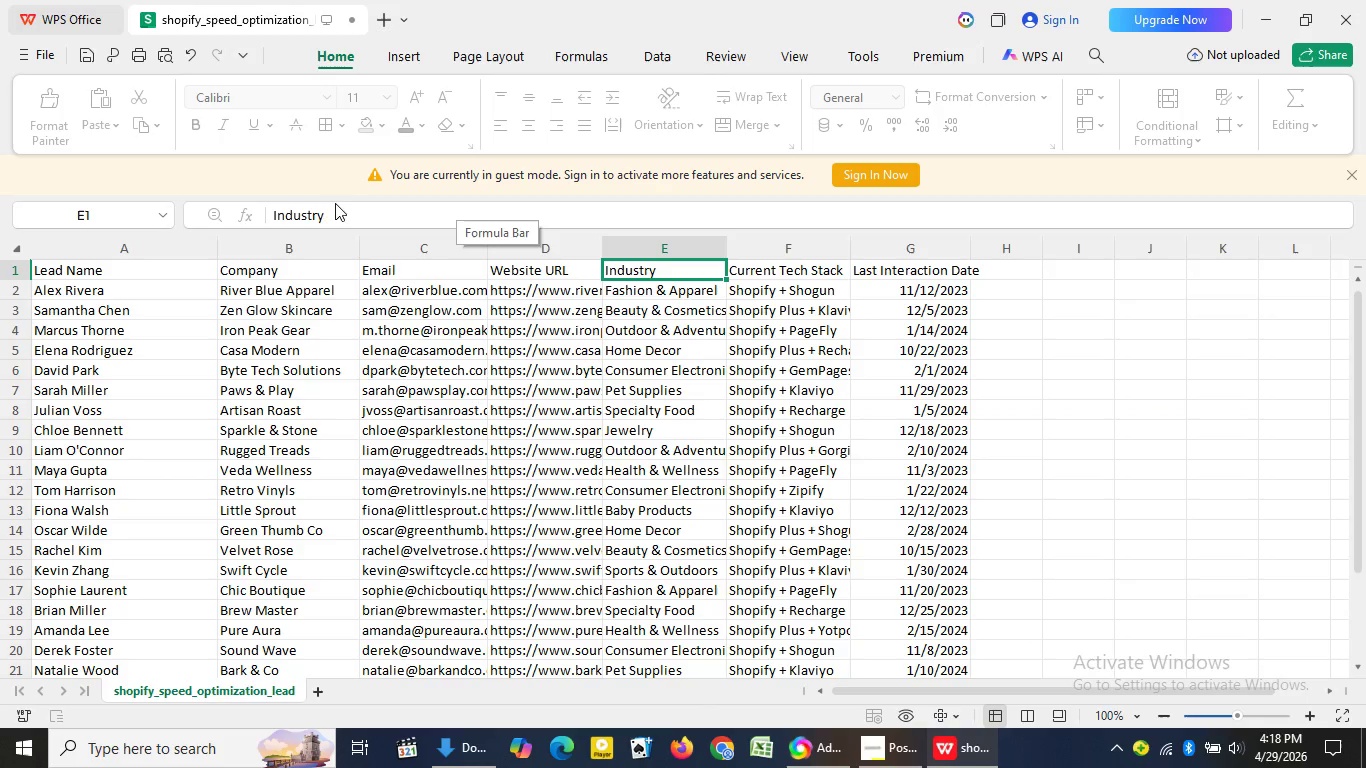 
left_click_drag(start_coordinate=[333, 210], to_coordinate=[269, 214])
 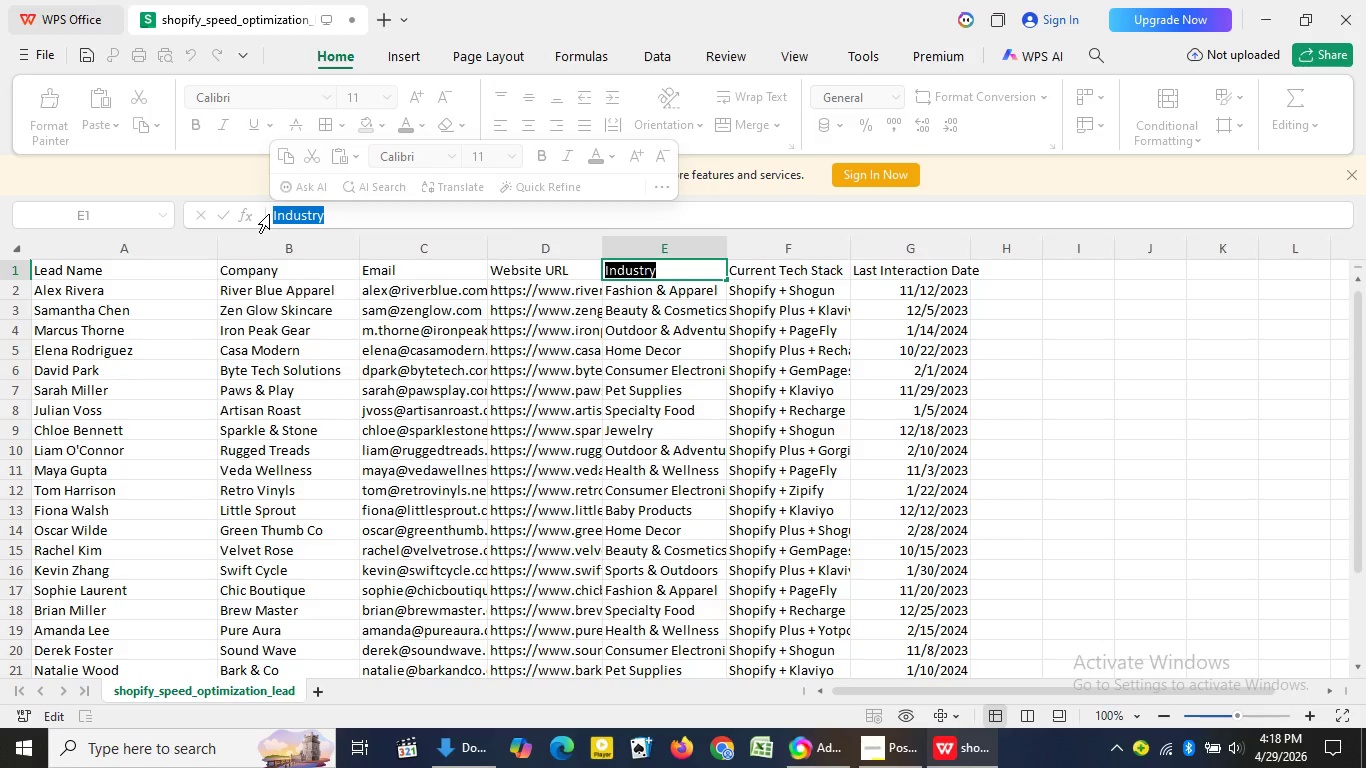 
hold_key(key=ControlLeft, duration=1.14)
 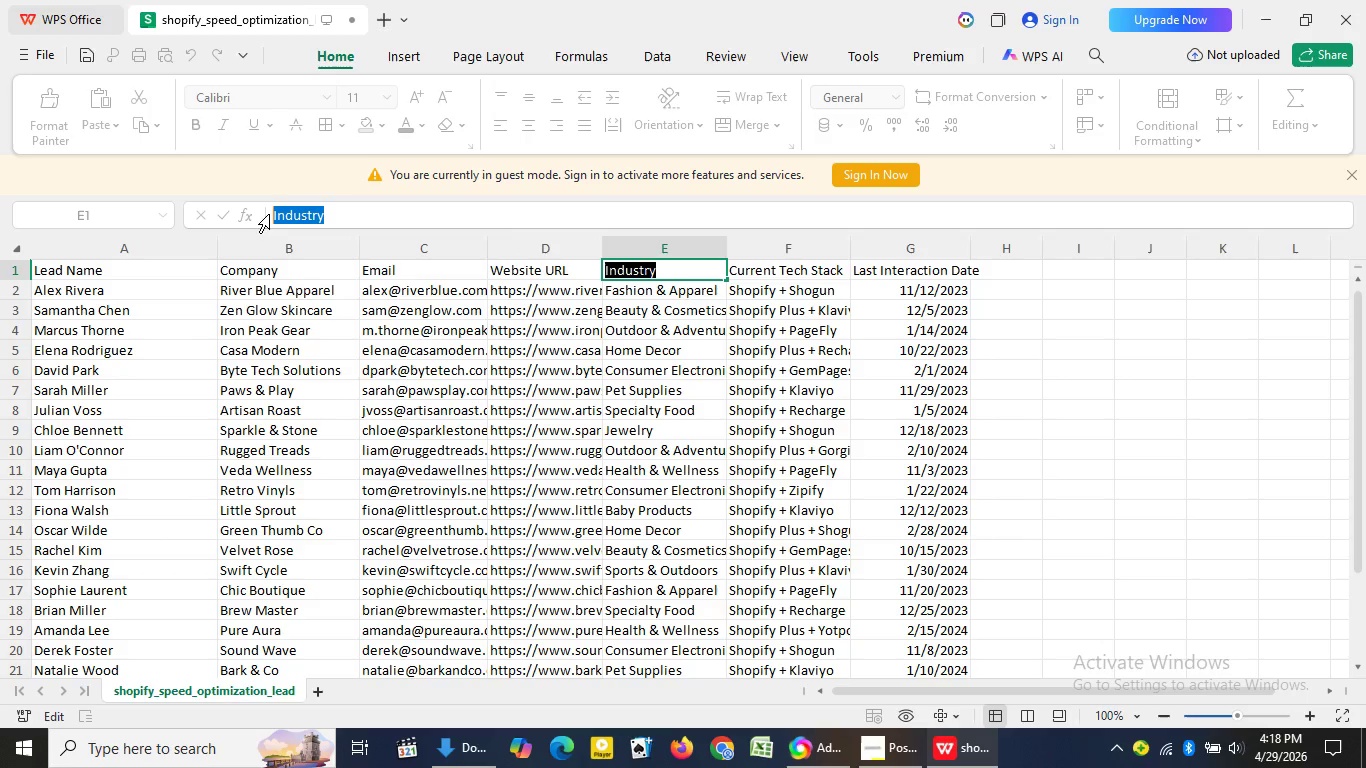 
hold_key(key=C, duration=0.34)
 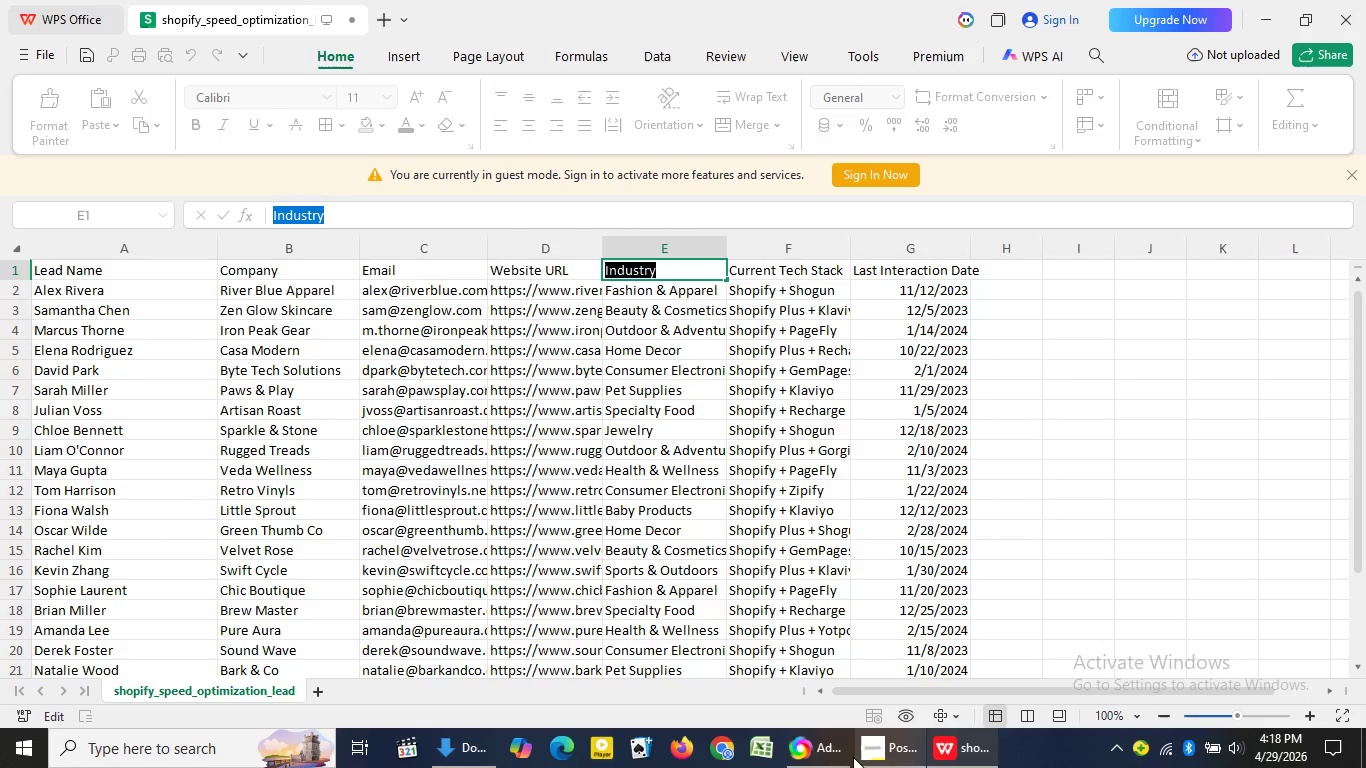 
left_click([838, 754])
 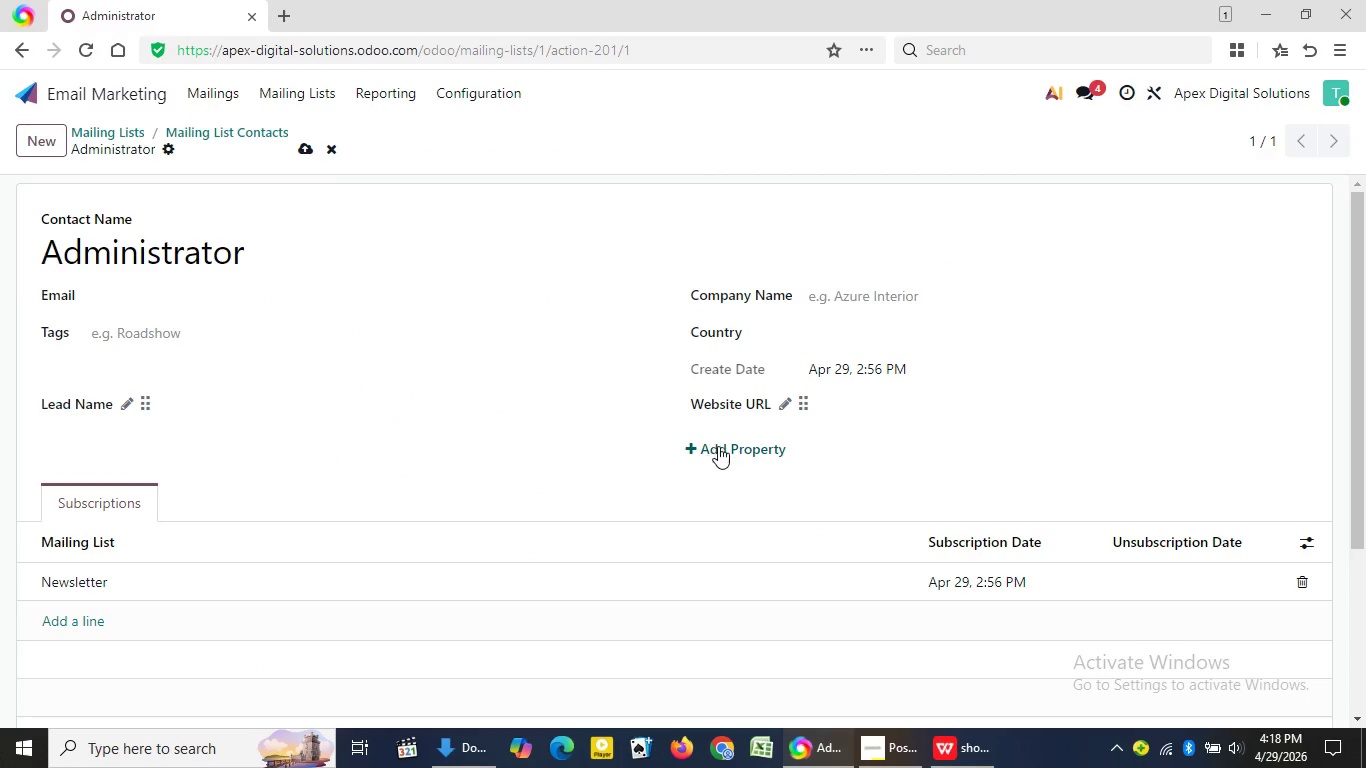 
left_click([721, 453])
 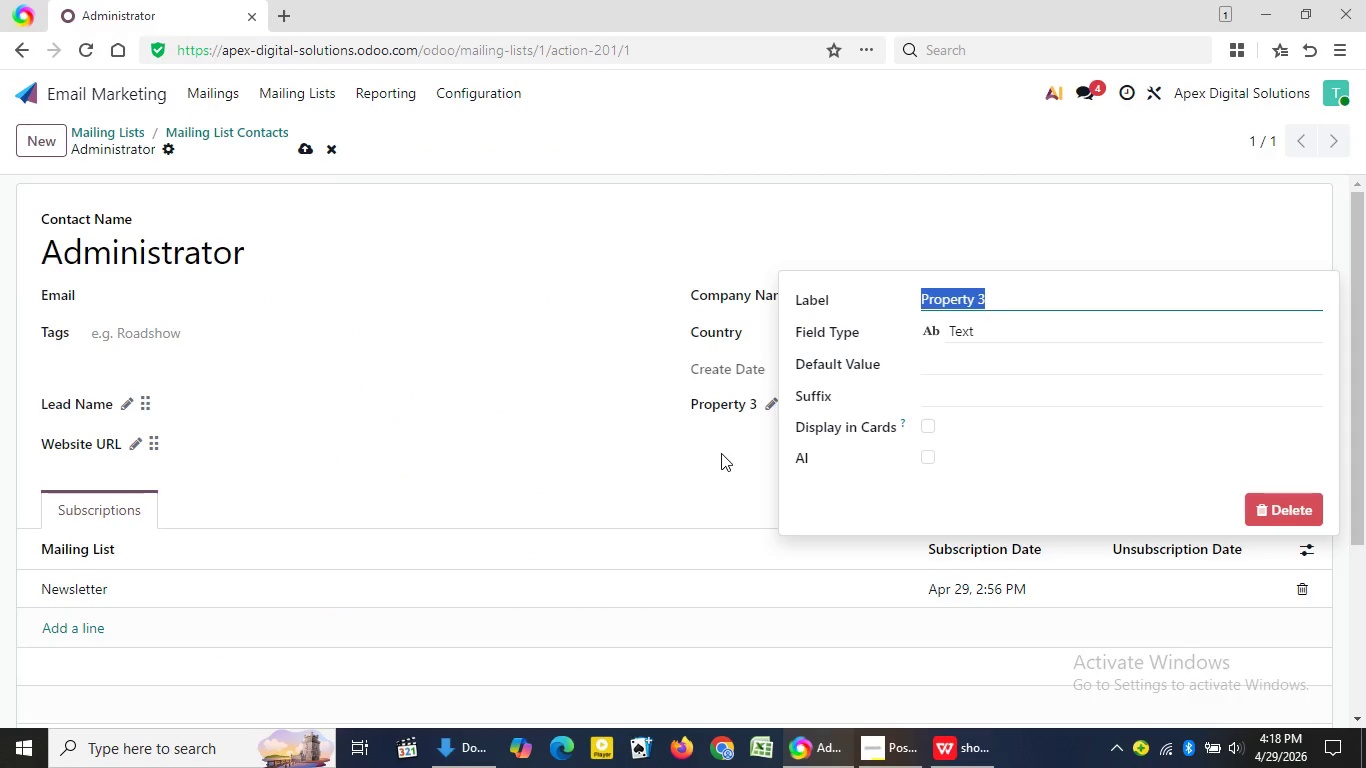 
key(Control+V)
 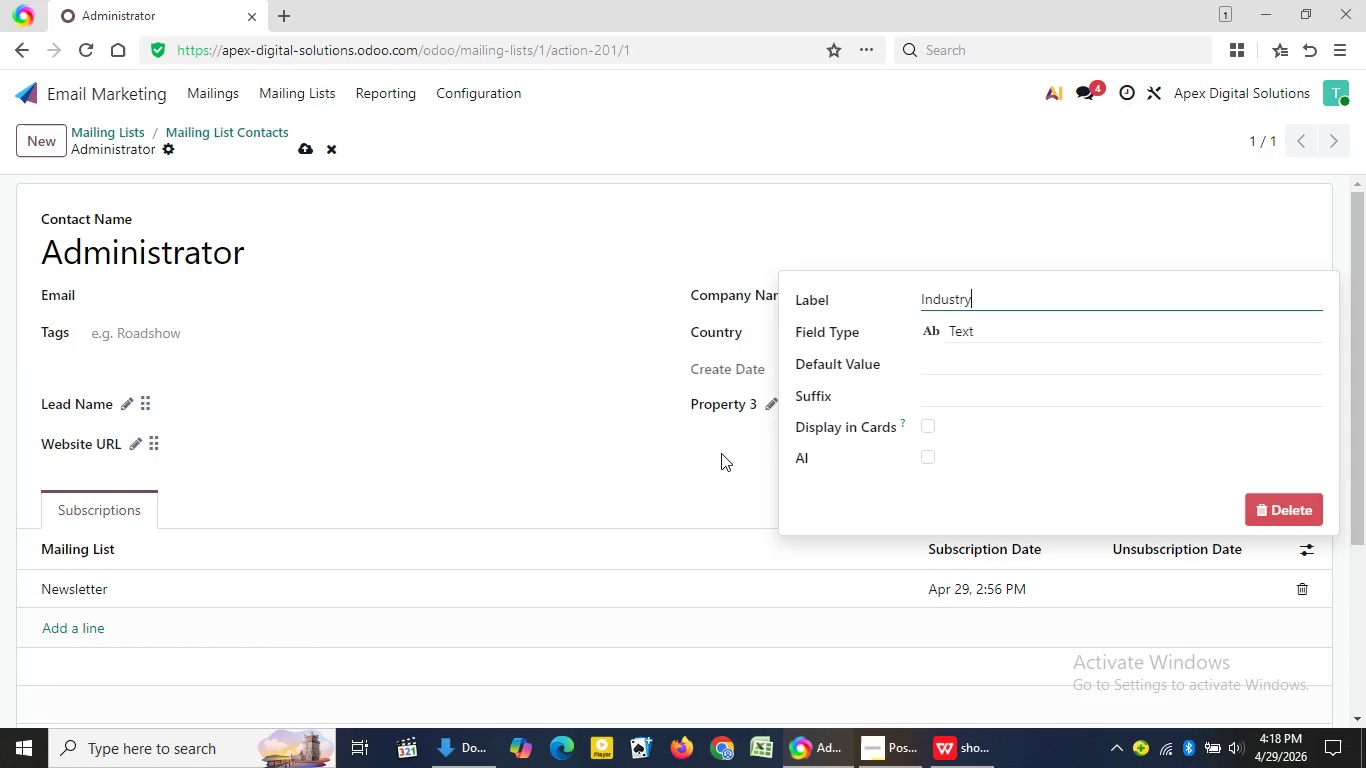 
key(Enter)
 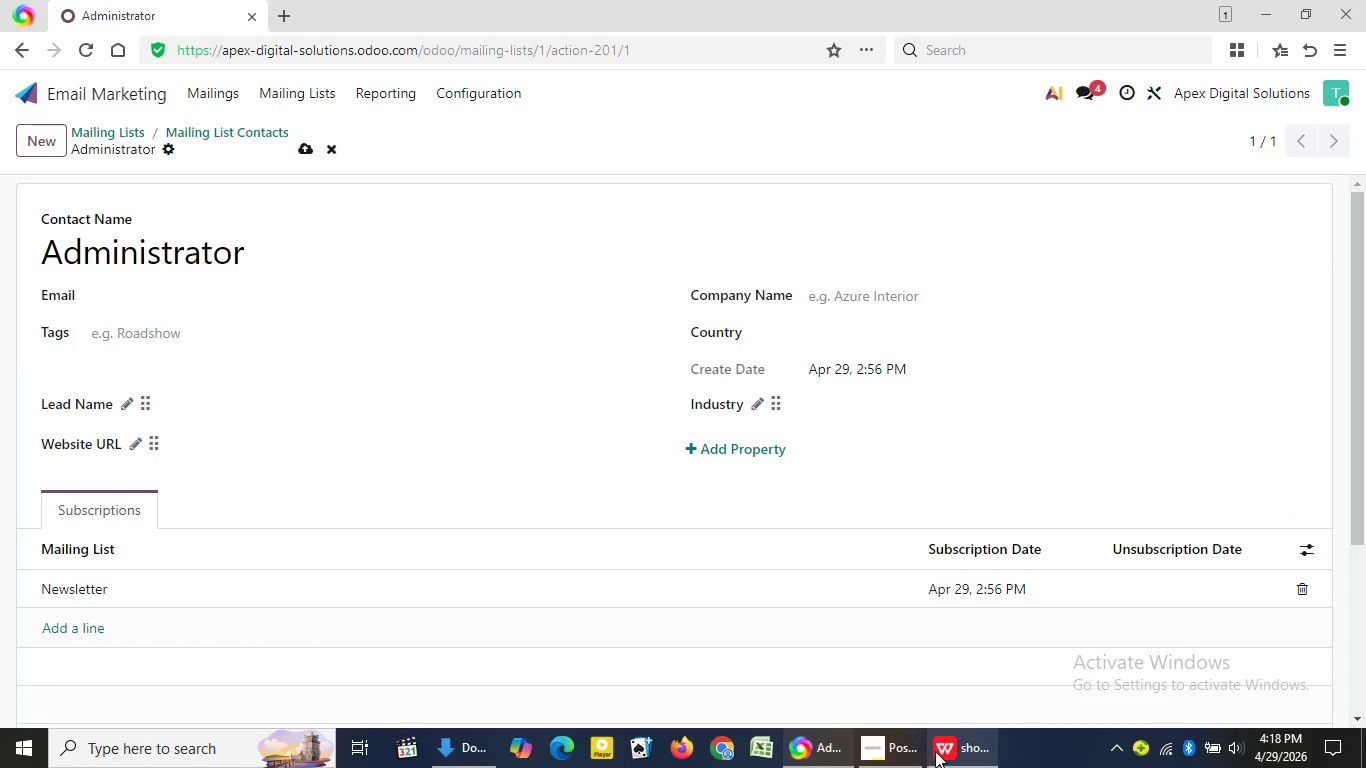 
left_click([941, 752])
 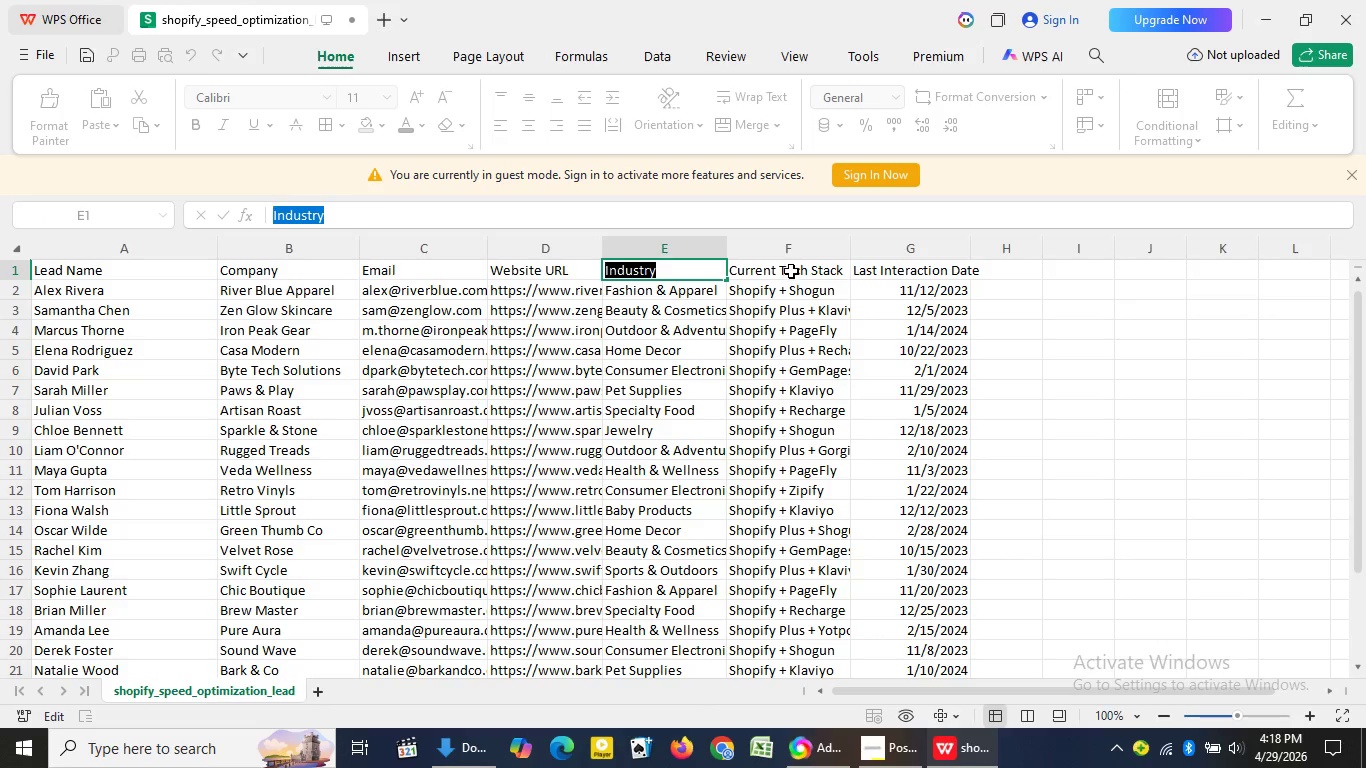 
left_click([791, 269])
 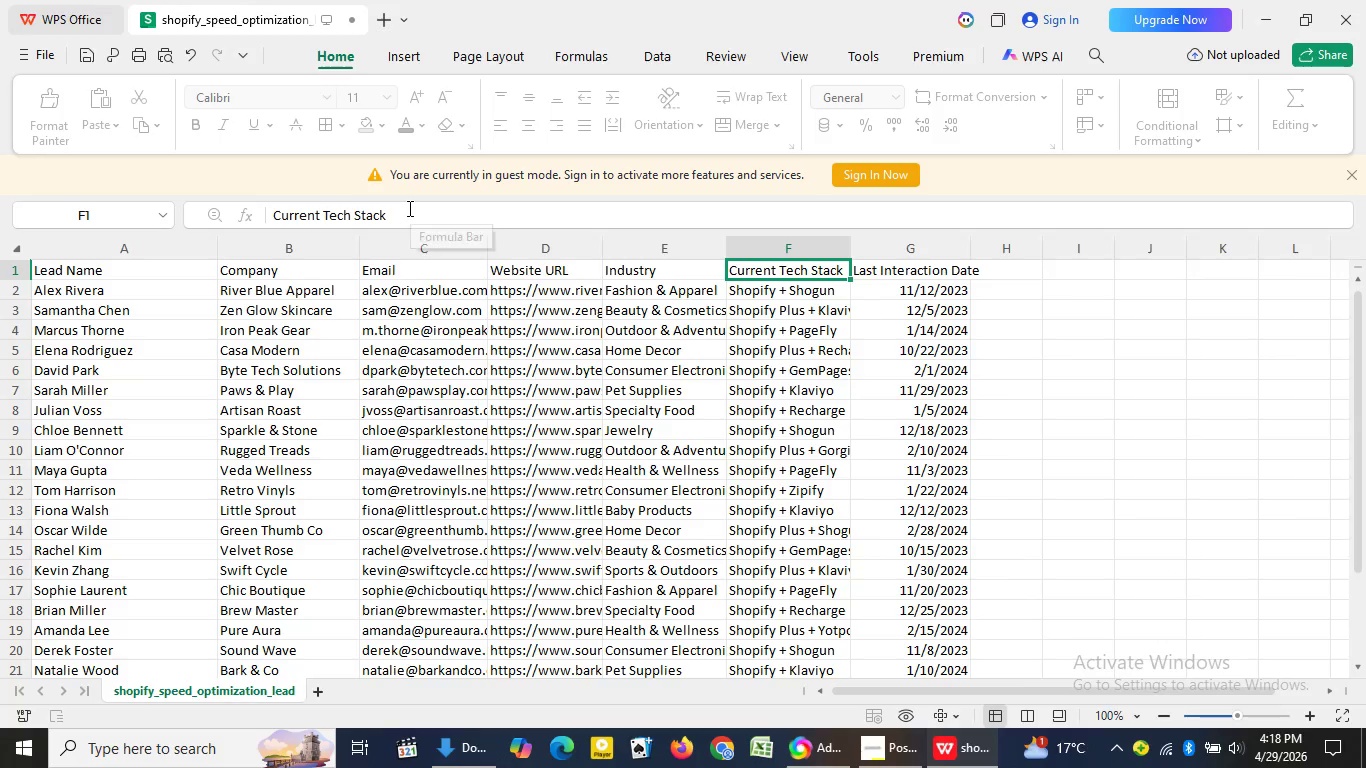 
left_click_drag(start_coordinate=[408, 208], to_coordinate=[292, 205])
 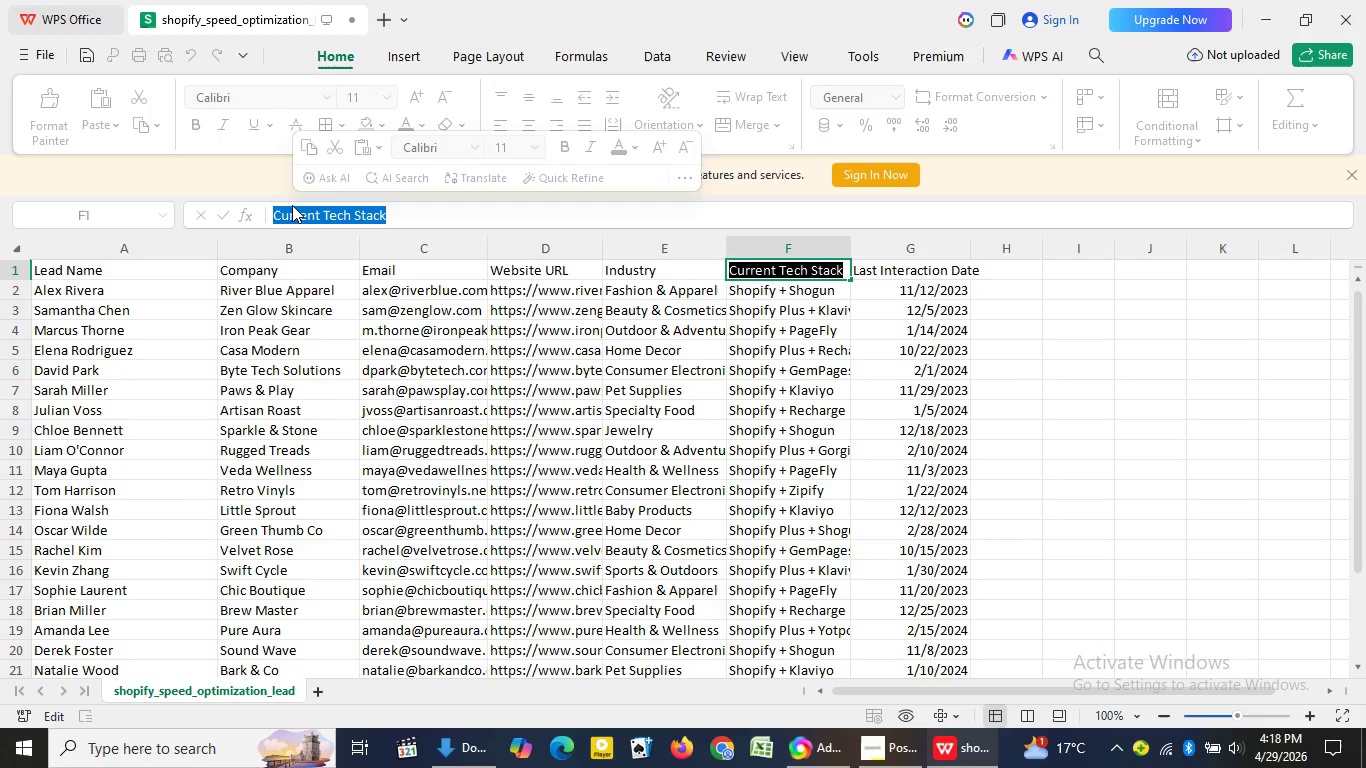 
key(Control+C)
 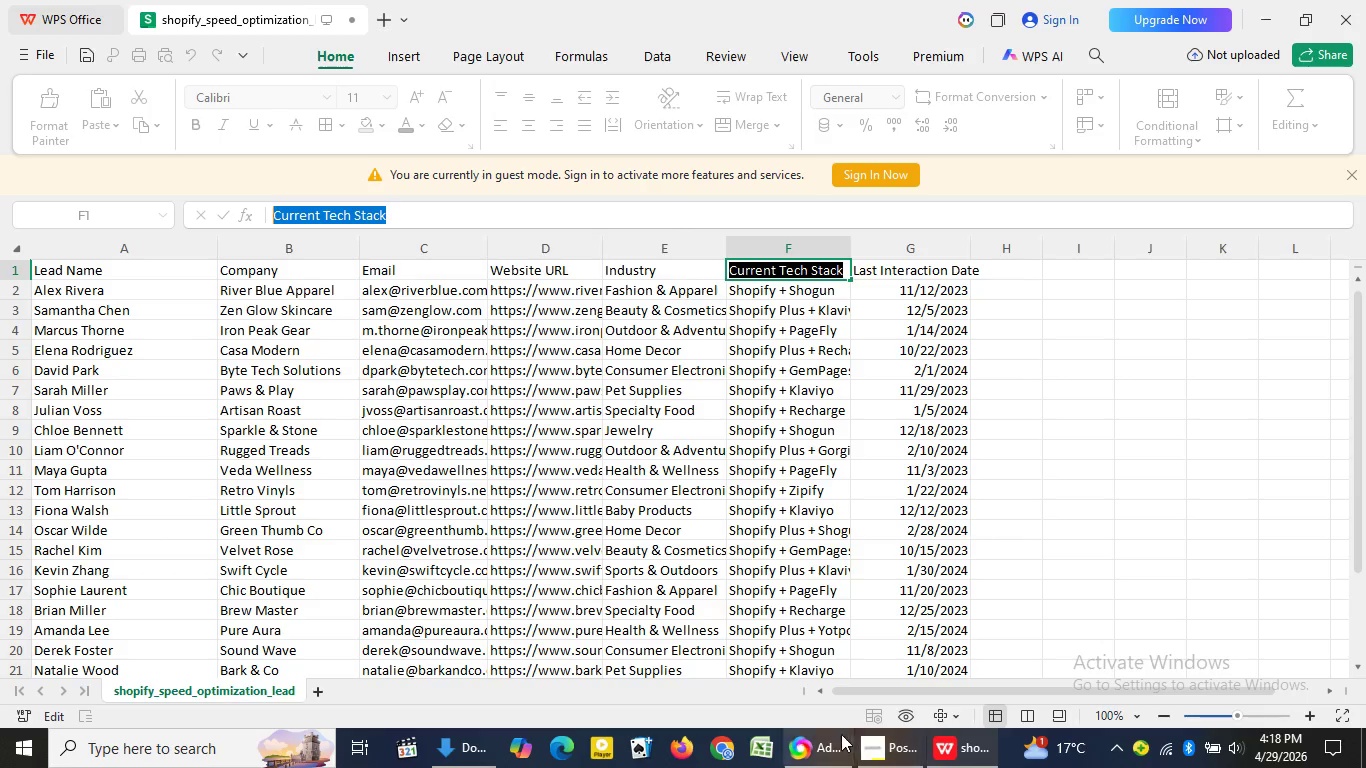 
left_click([828, 740])
 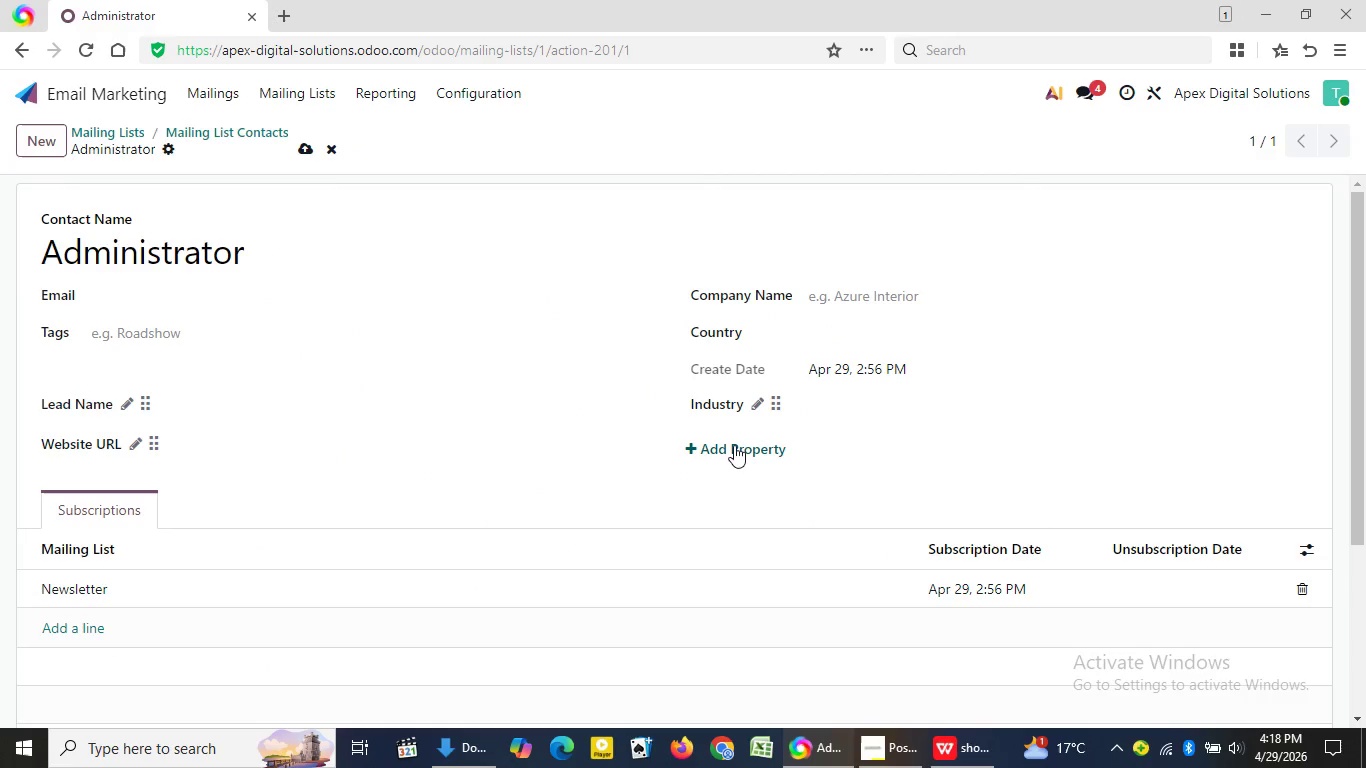 
left_click([734, 446])
 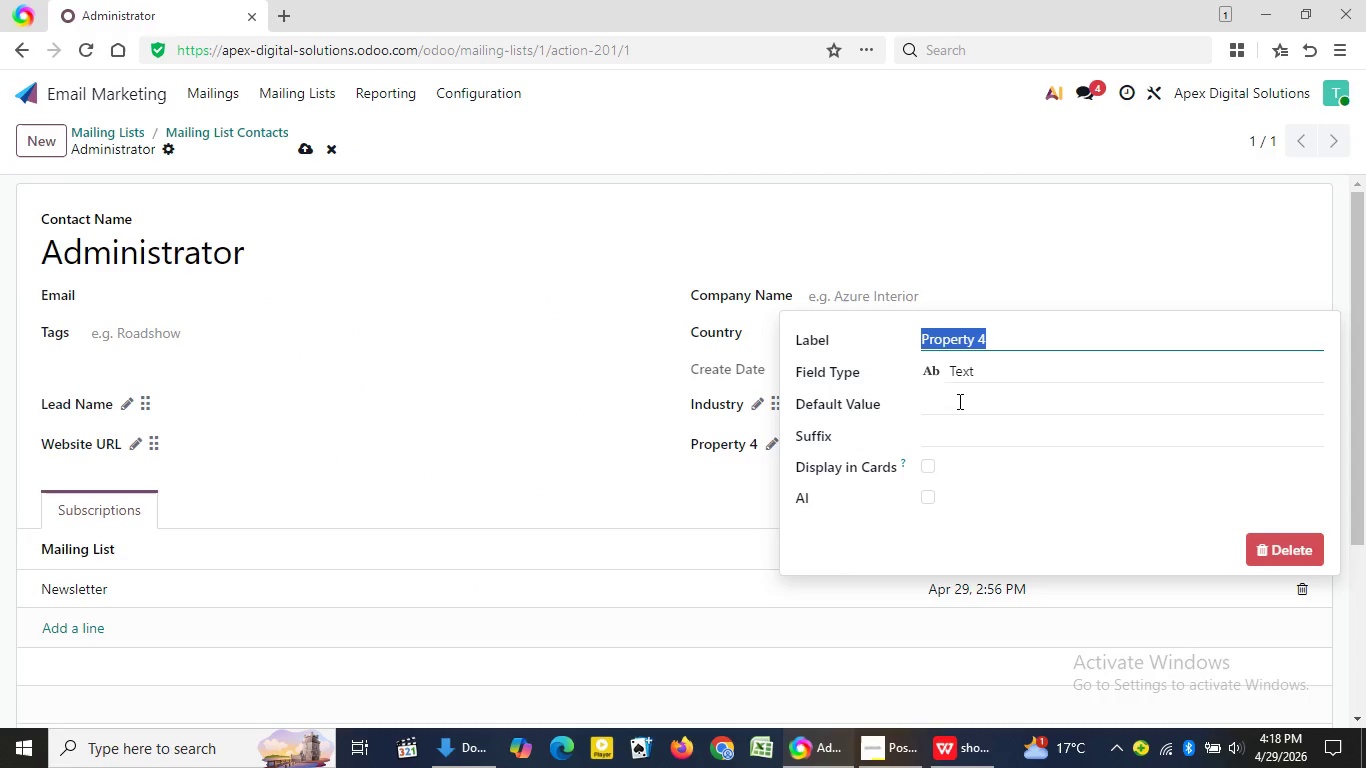 
key(Control+V)
 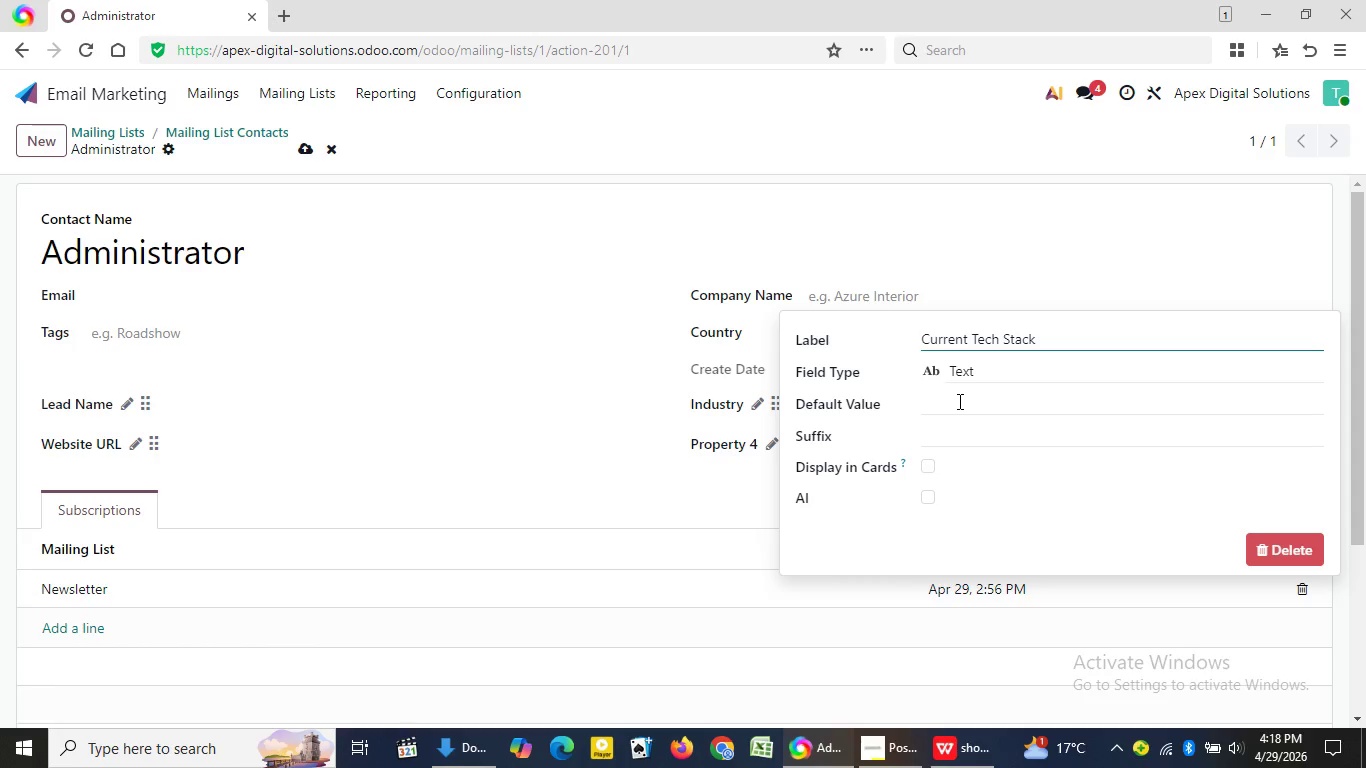 
key(Enter)
 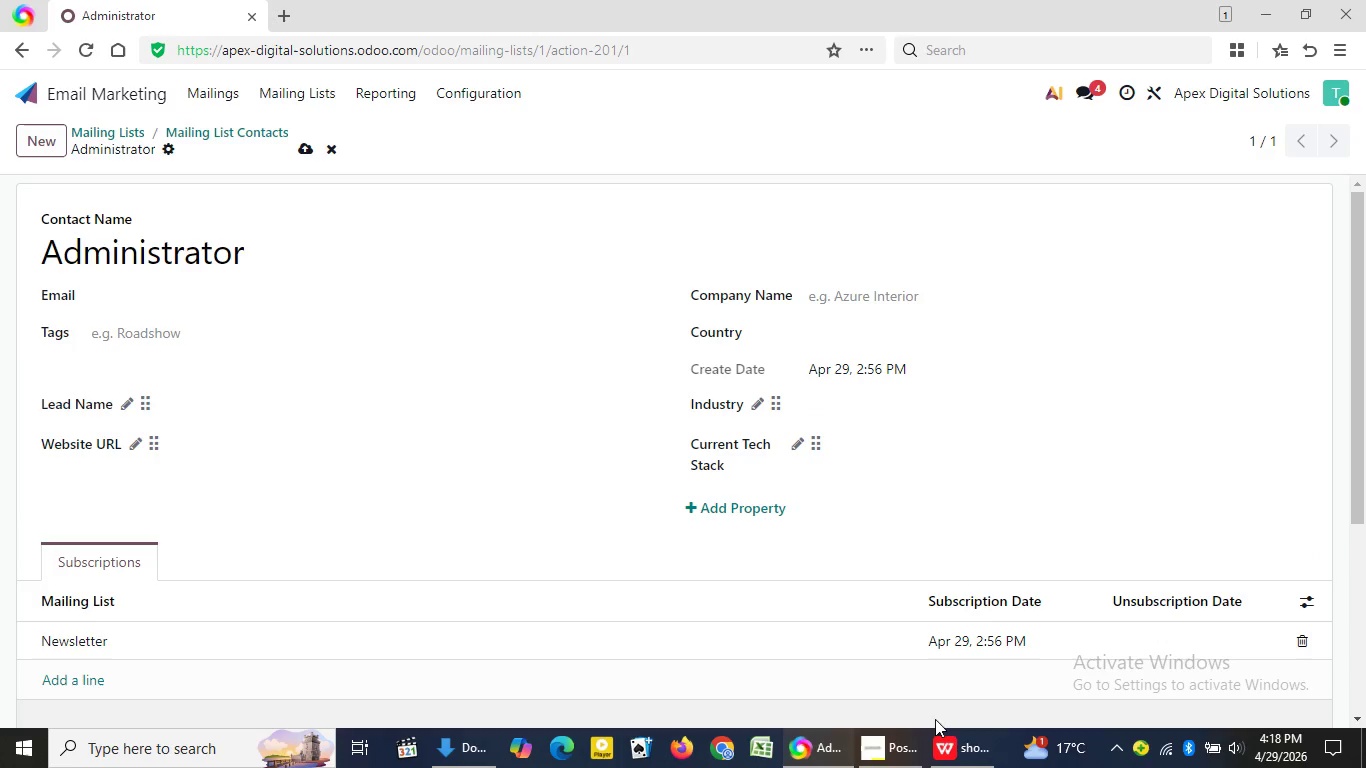 
left_click([954, 734])
 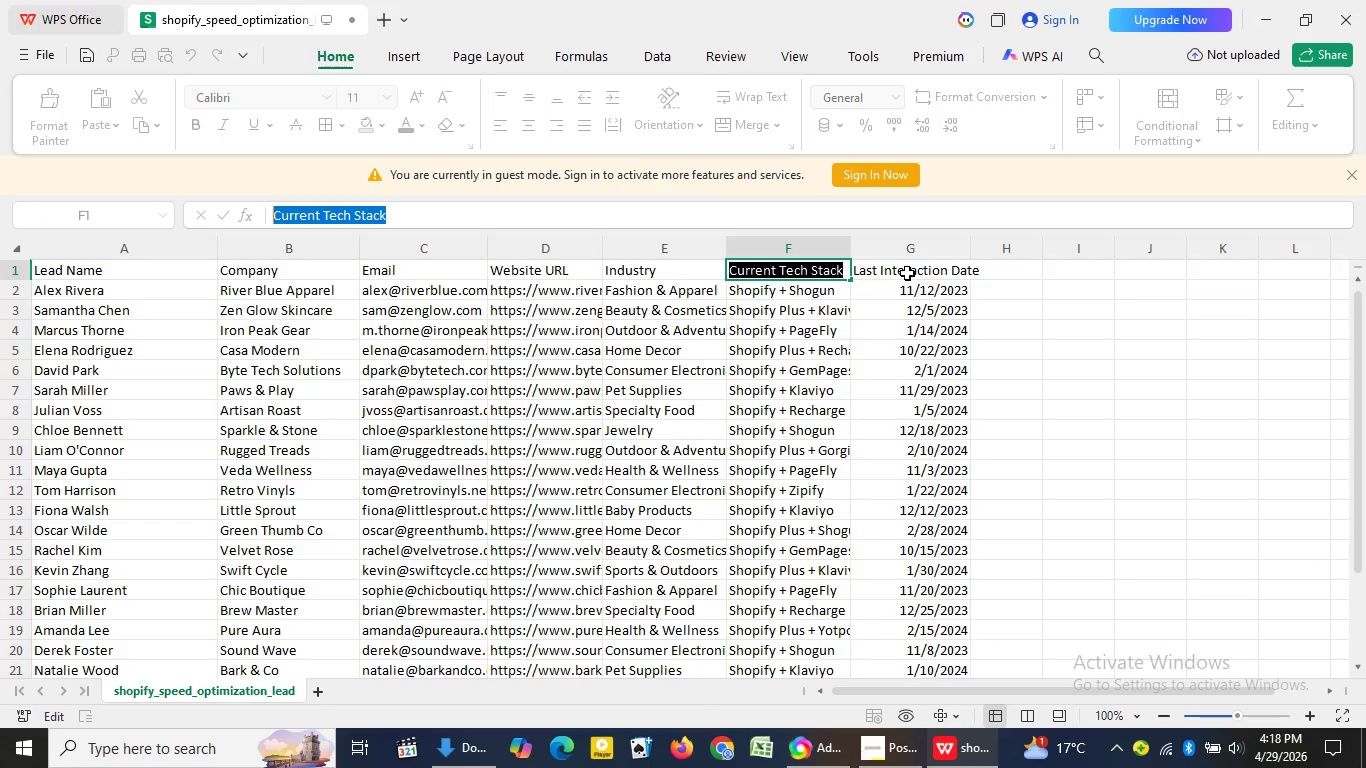 
left_click([906, 268])
 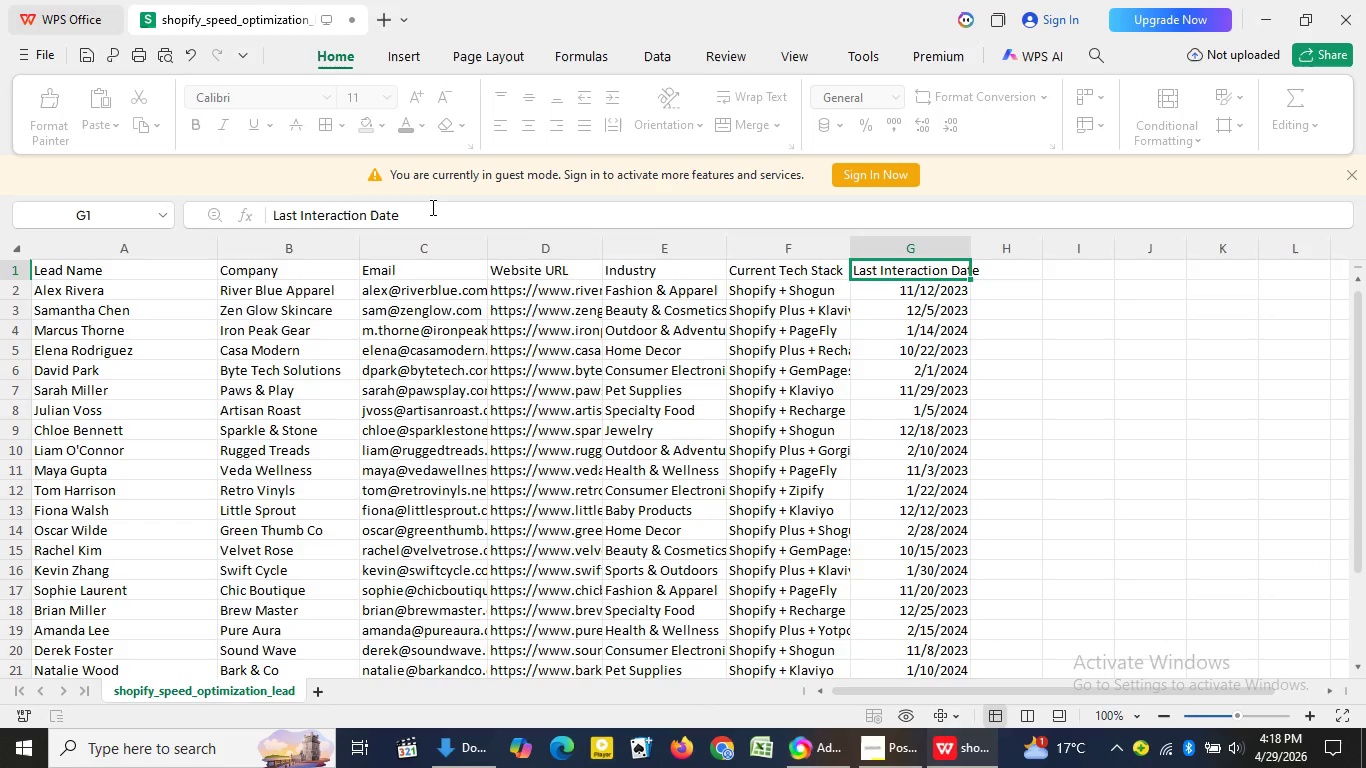 
left_click([431, 209])
 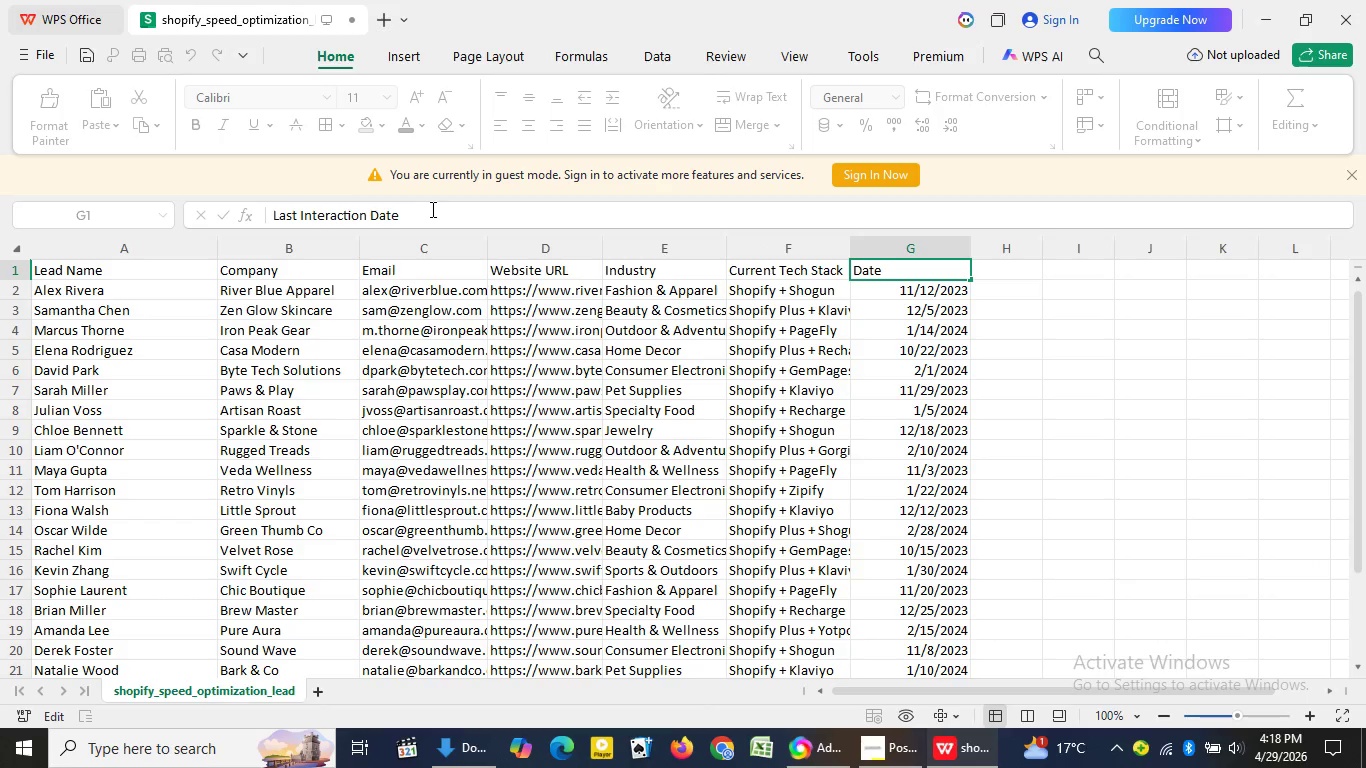 
left_click_drag(start_coordinate=[431, 209], to_coordinate=[269, 212])
 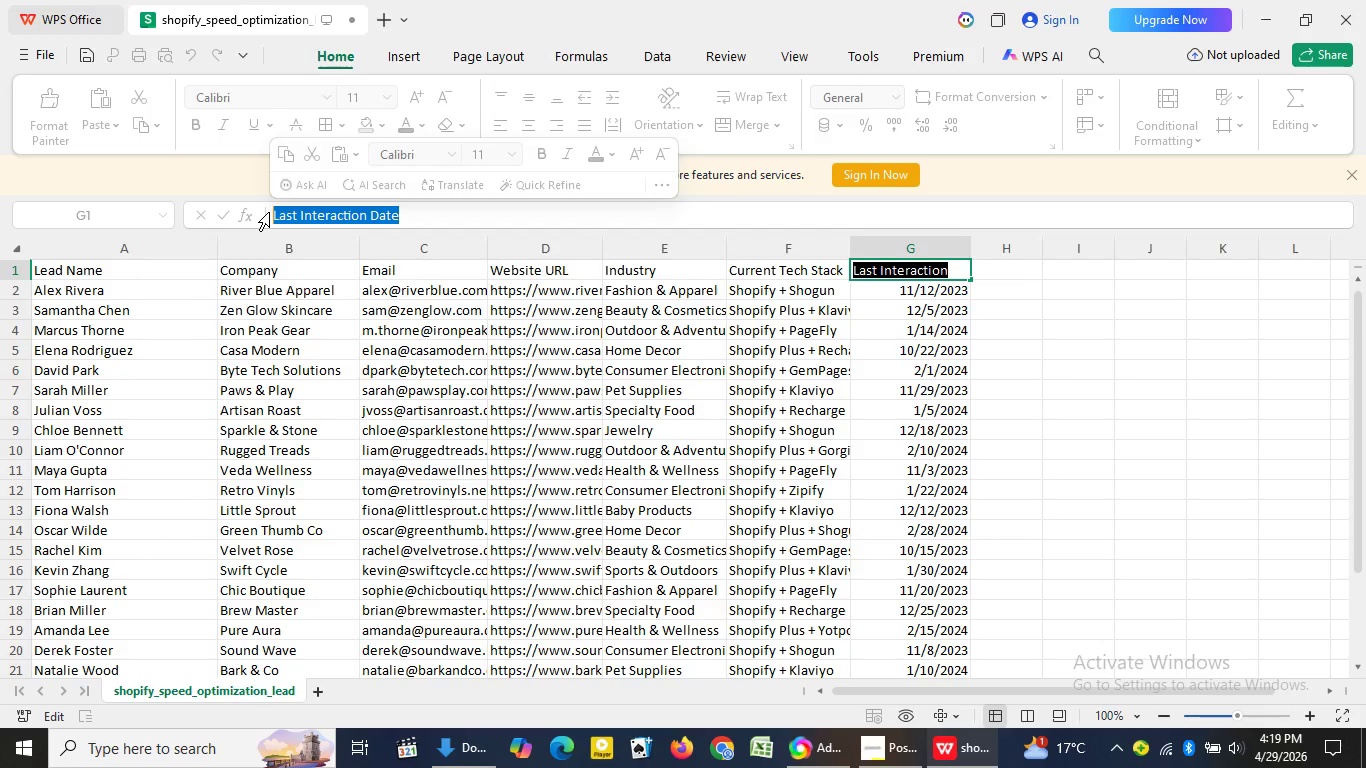 
hold_key(key=ControlLeft, duration=0.89)
 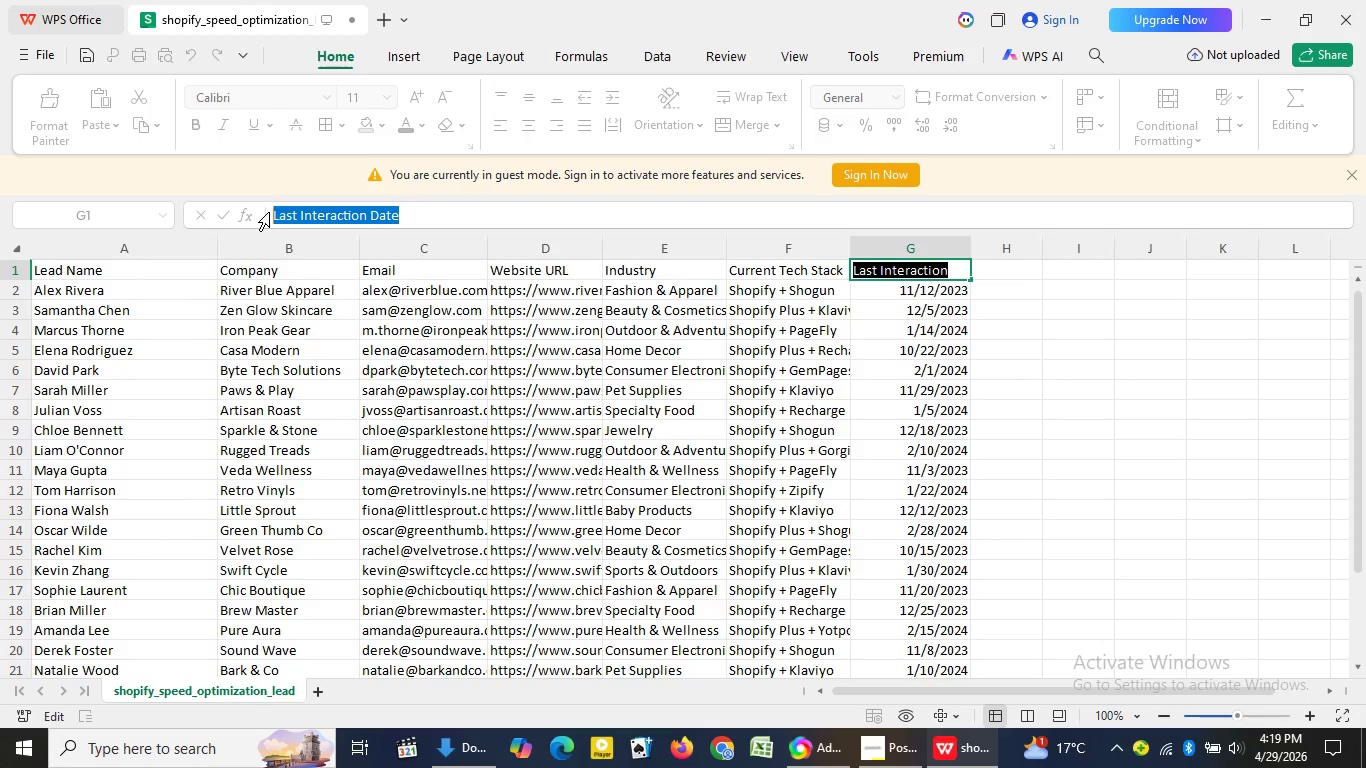 
hold_key(key=C, duration=0.33)
 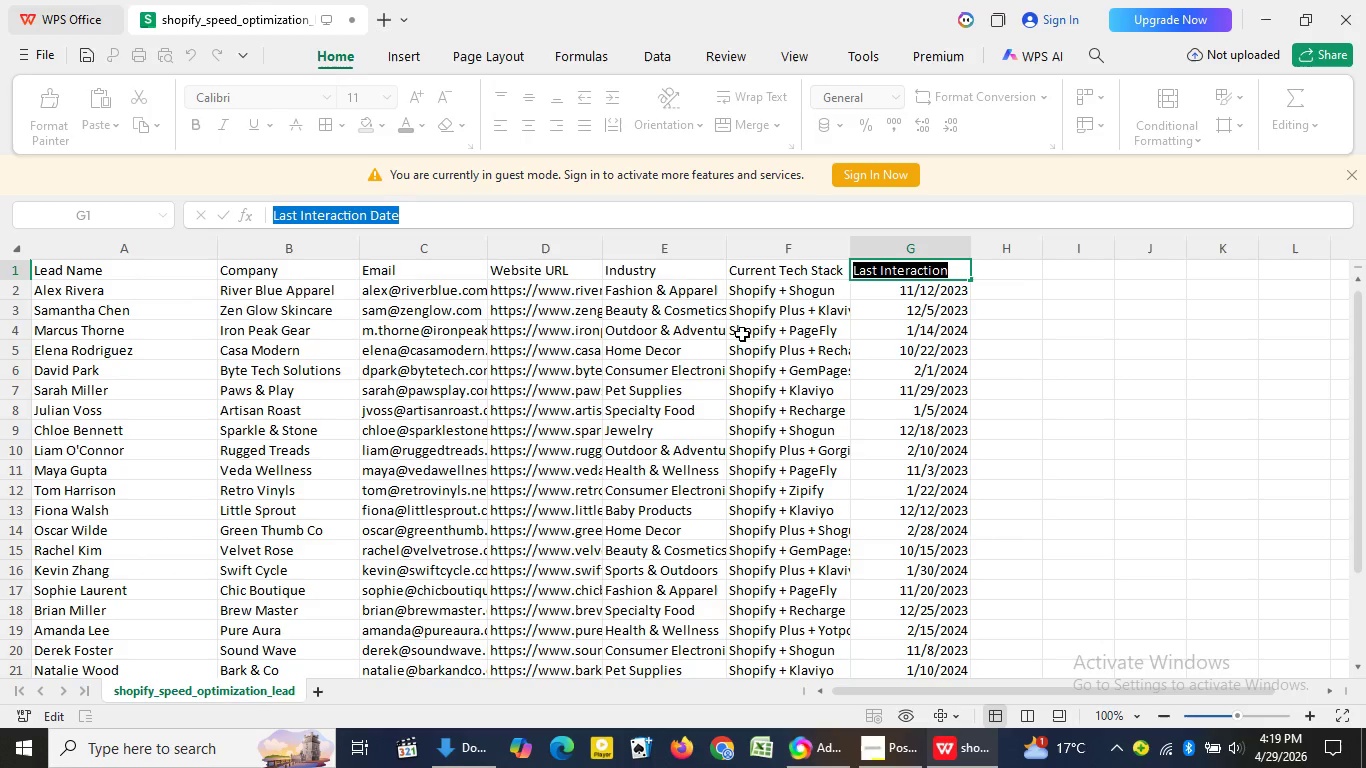 
left_click_drag(start_coordinate=[842, 657], to_coordinate=[836, 723])
 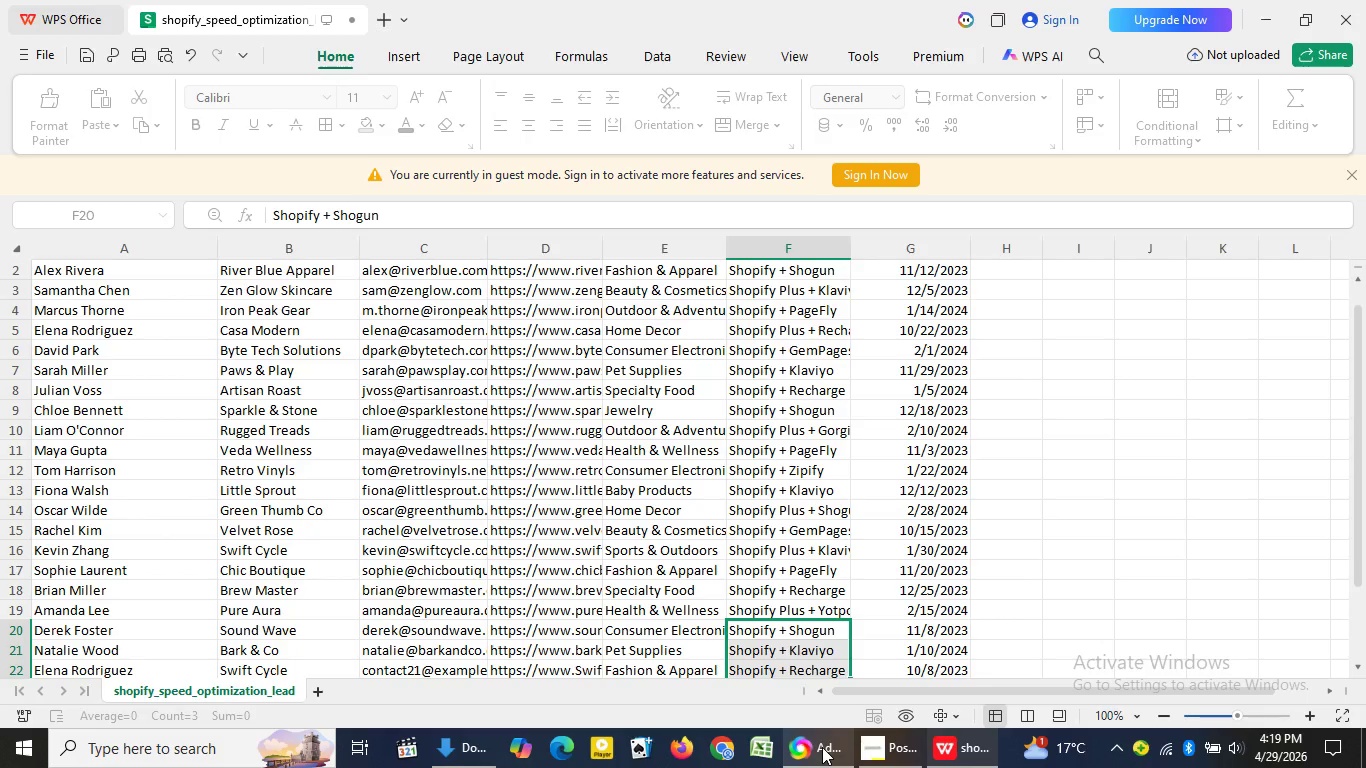 
left_click([822, 747])
 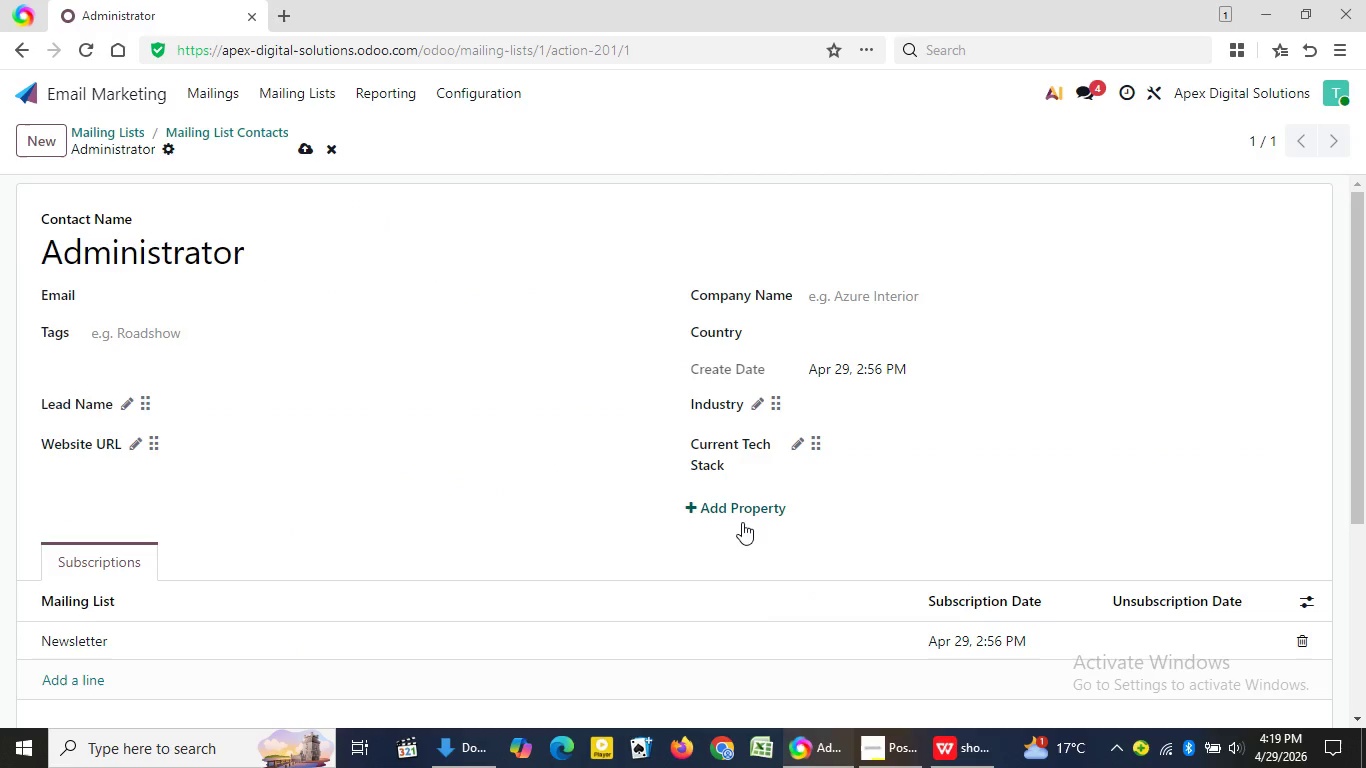 
left_click([742, 513])
 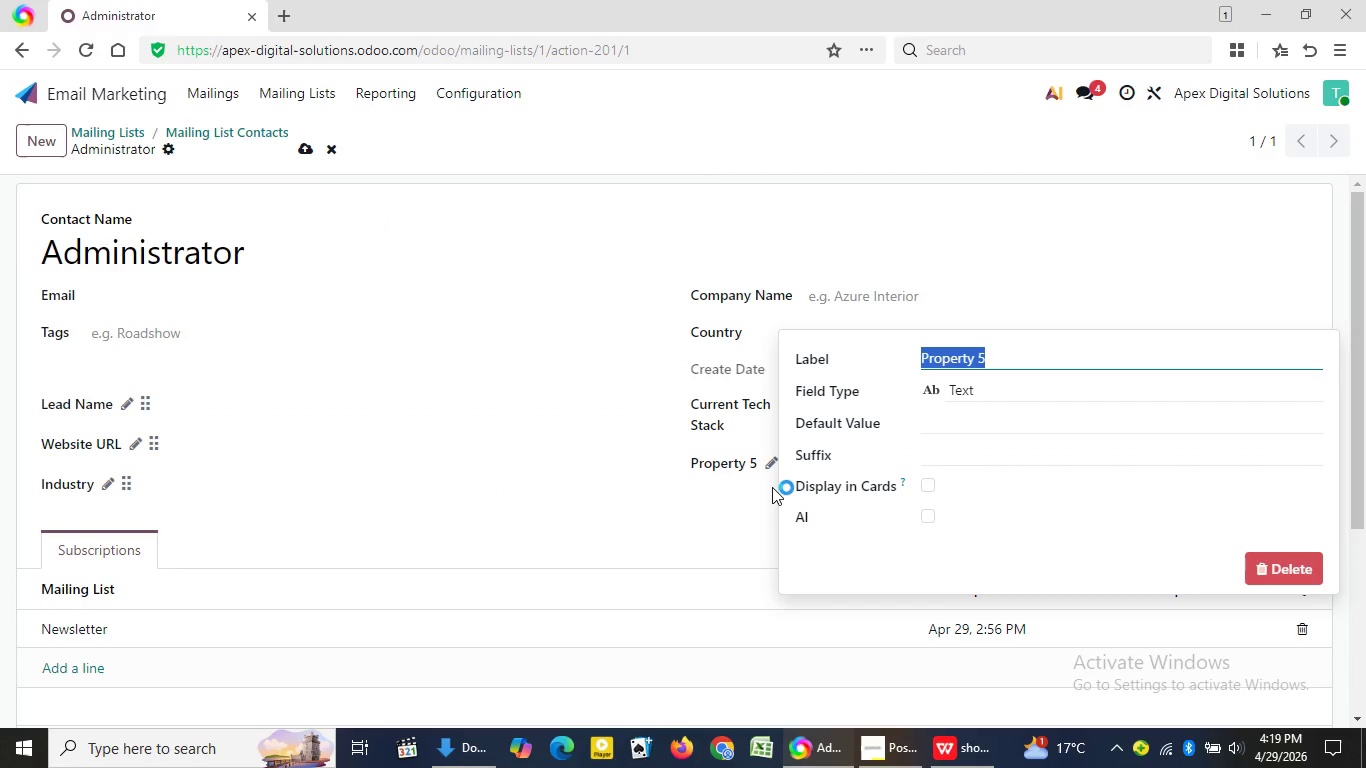 
key(Control+V)
 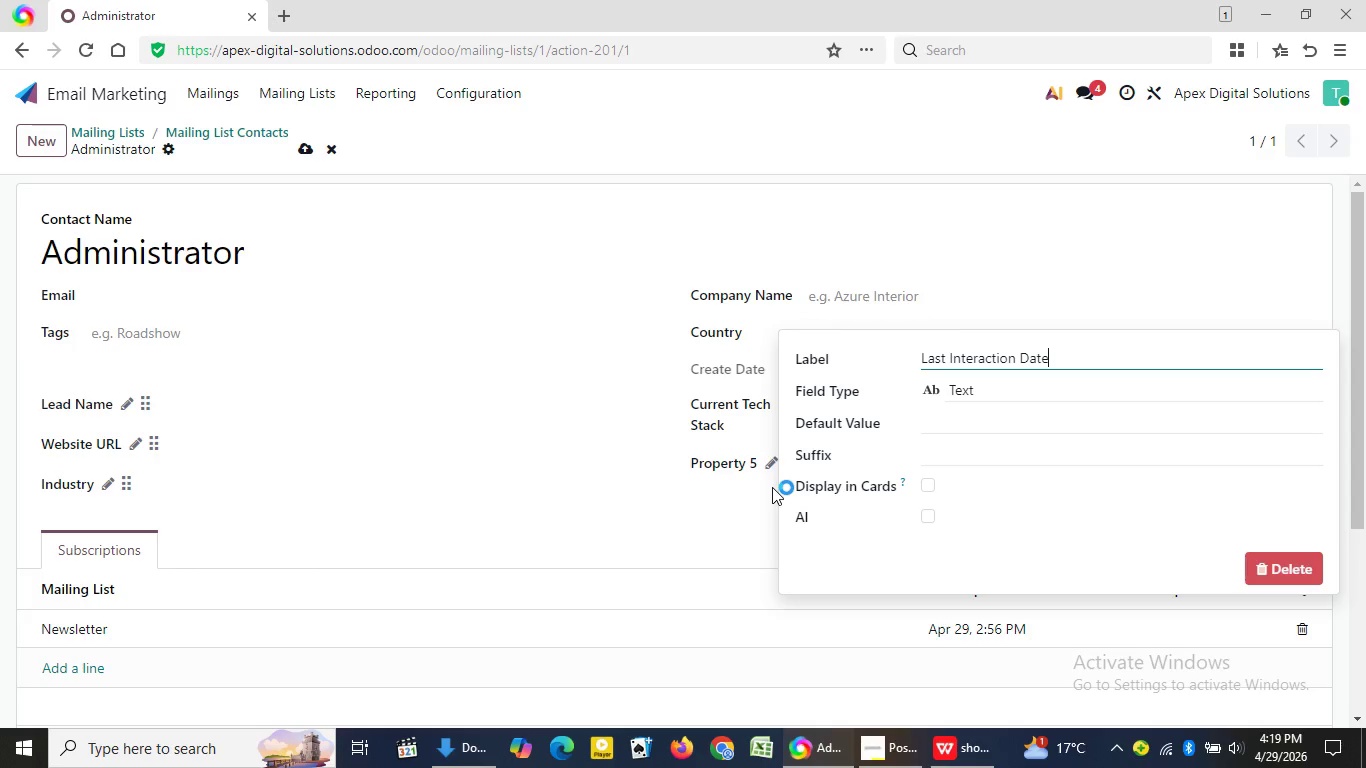 
key(Enter)
 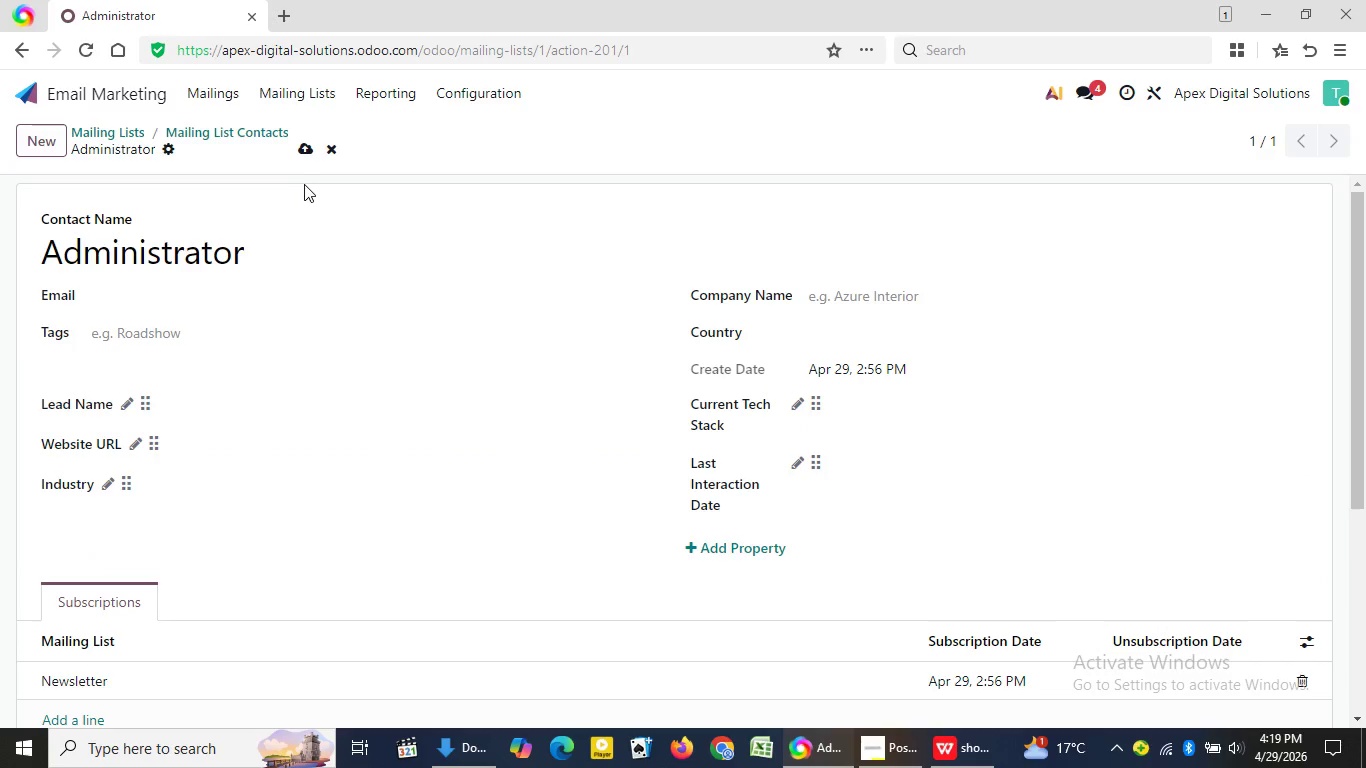 
left_click([306, 140])
 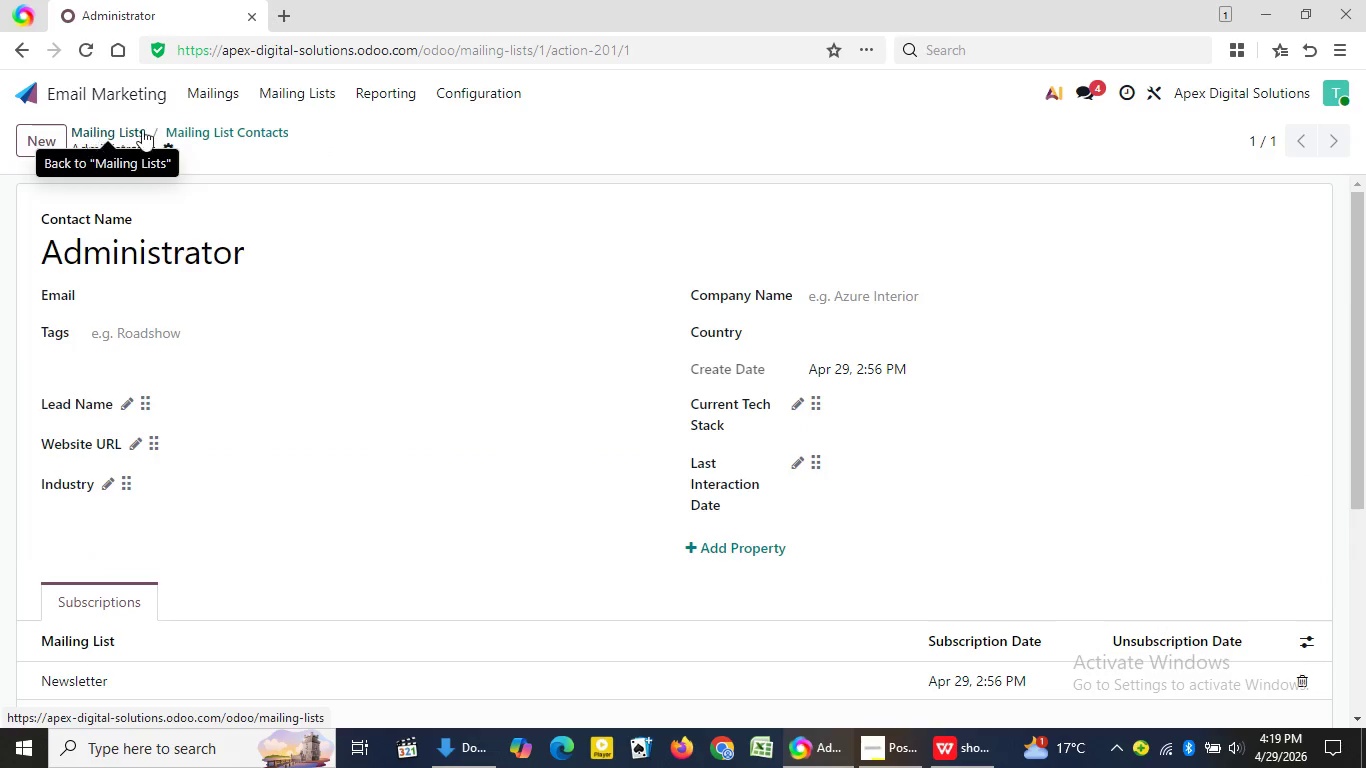 
wait(5.59)
 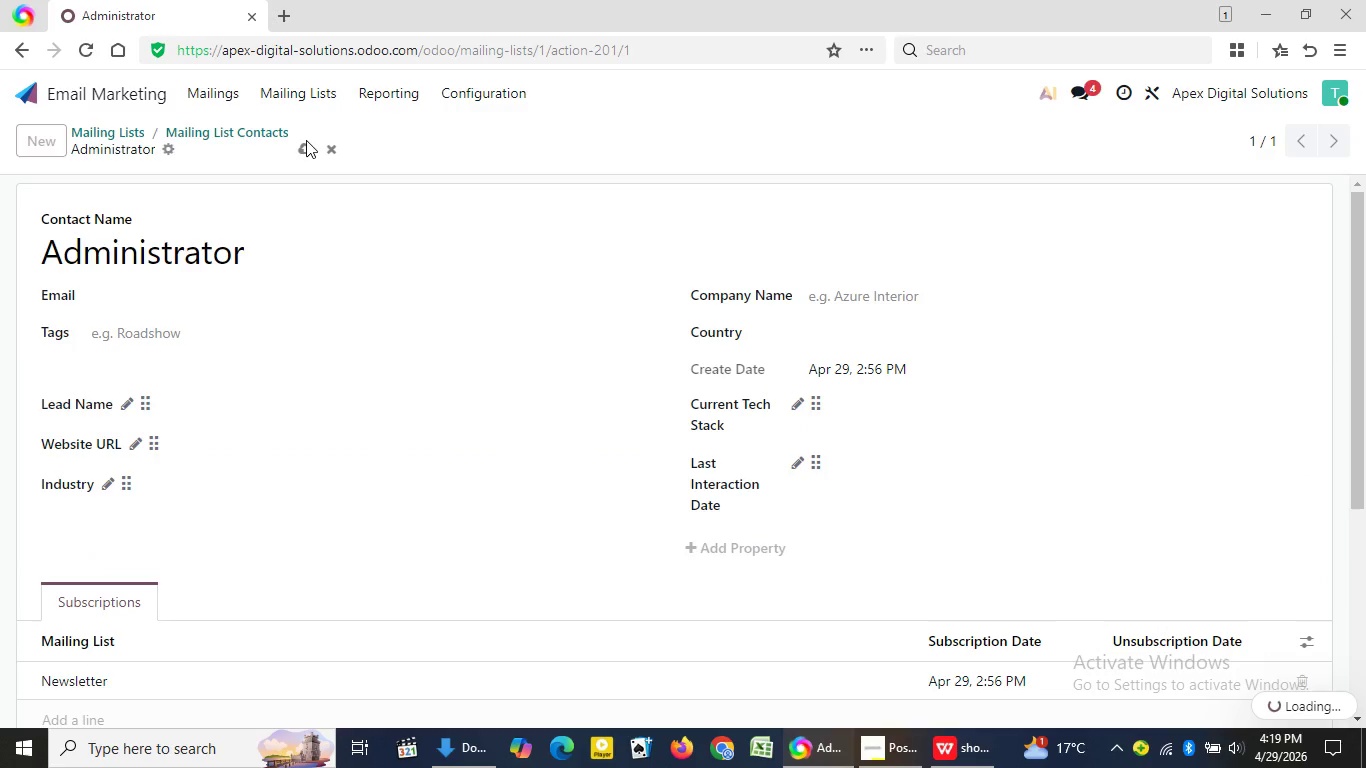 
left_click([225, 97])
 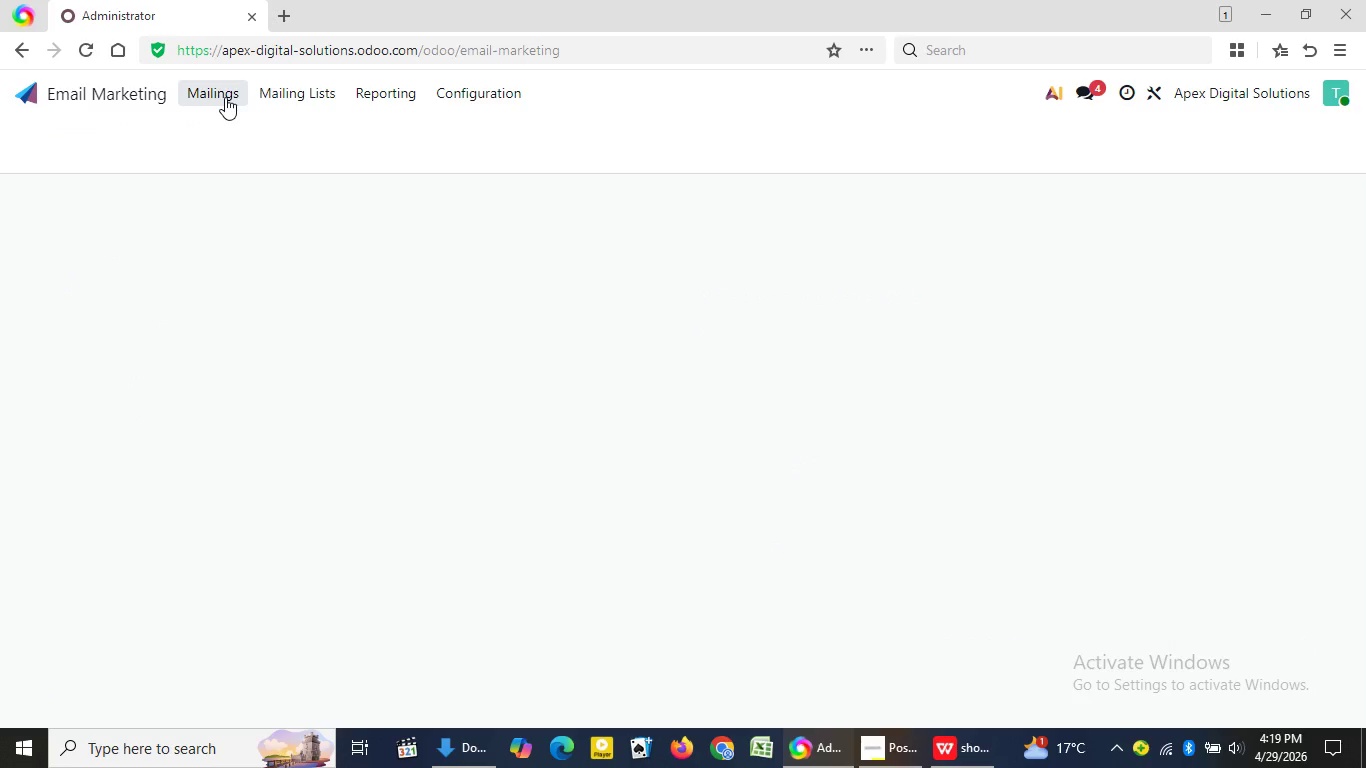 
left_click([278, 90])
 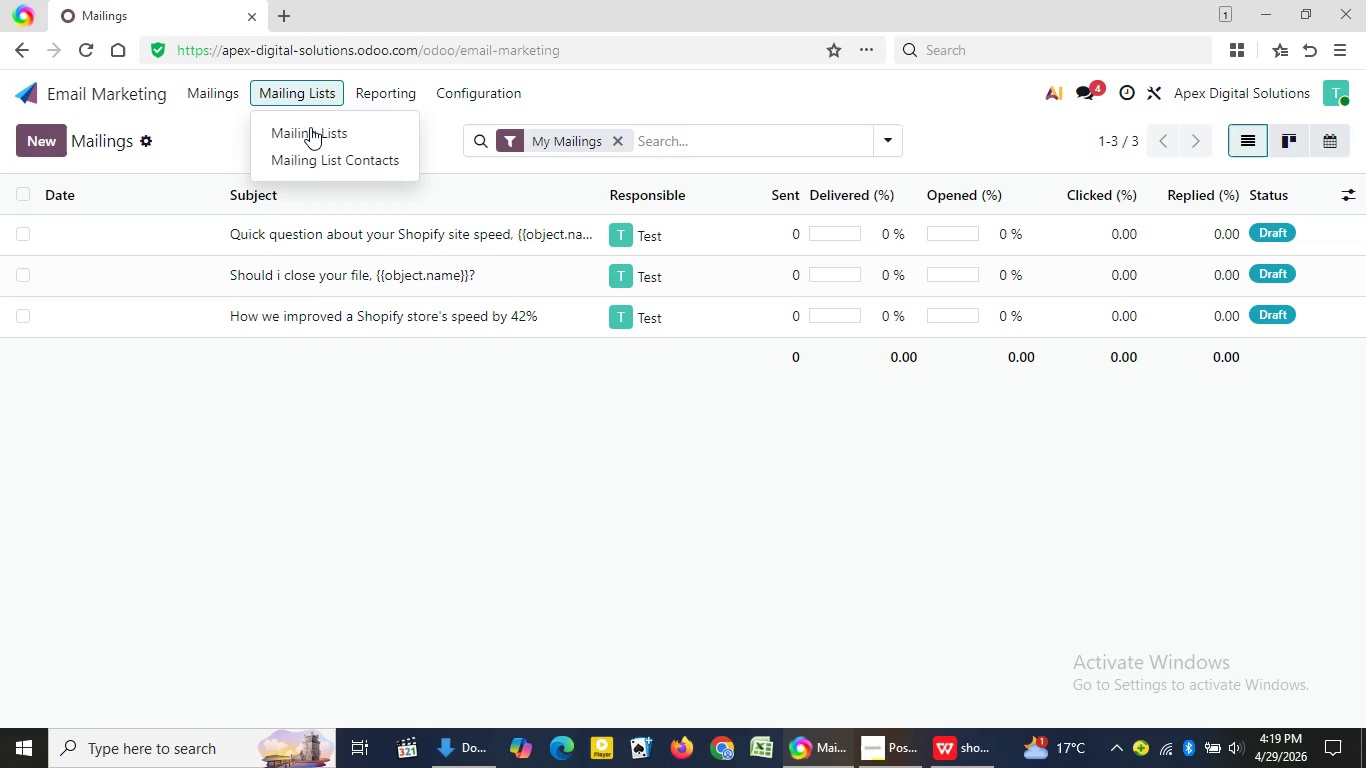 
left_click([310, 128])
 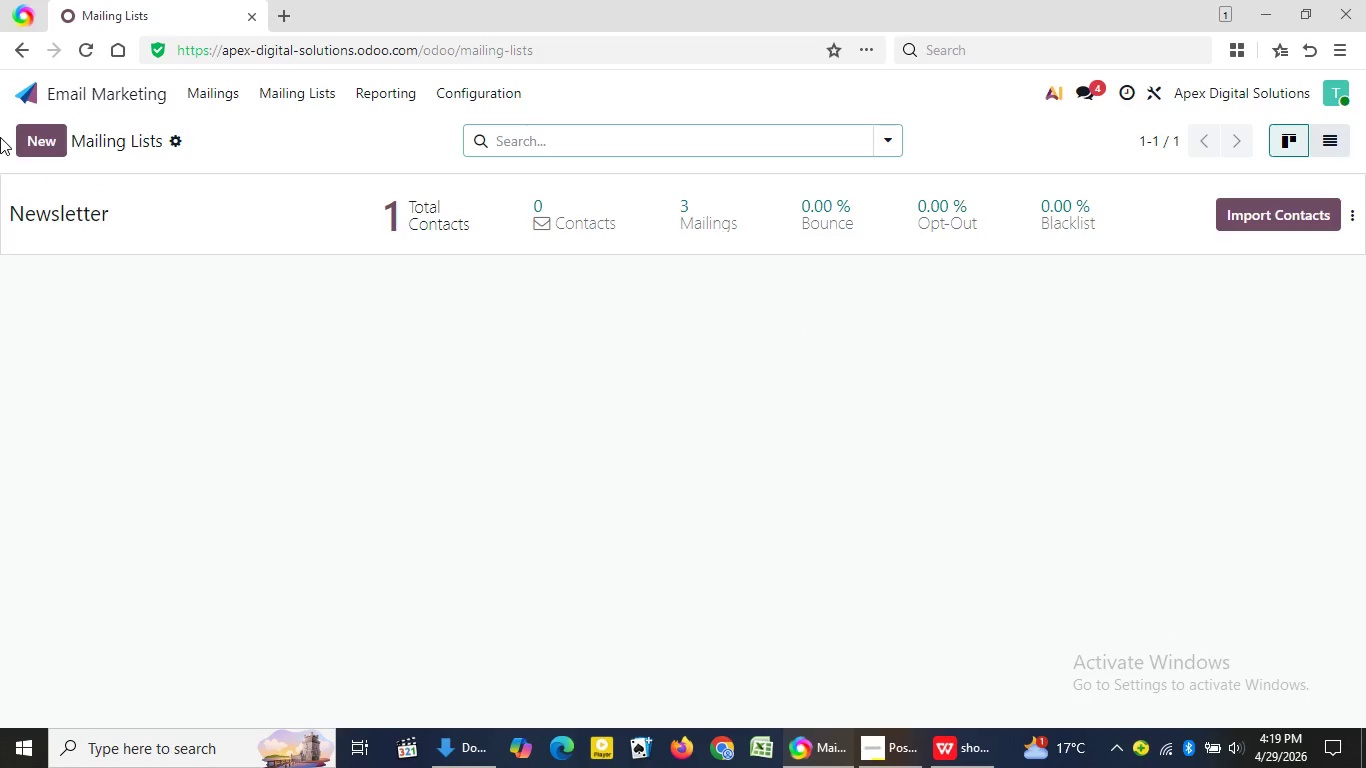 
left_click([27, 128])
 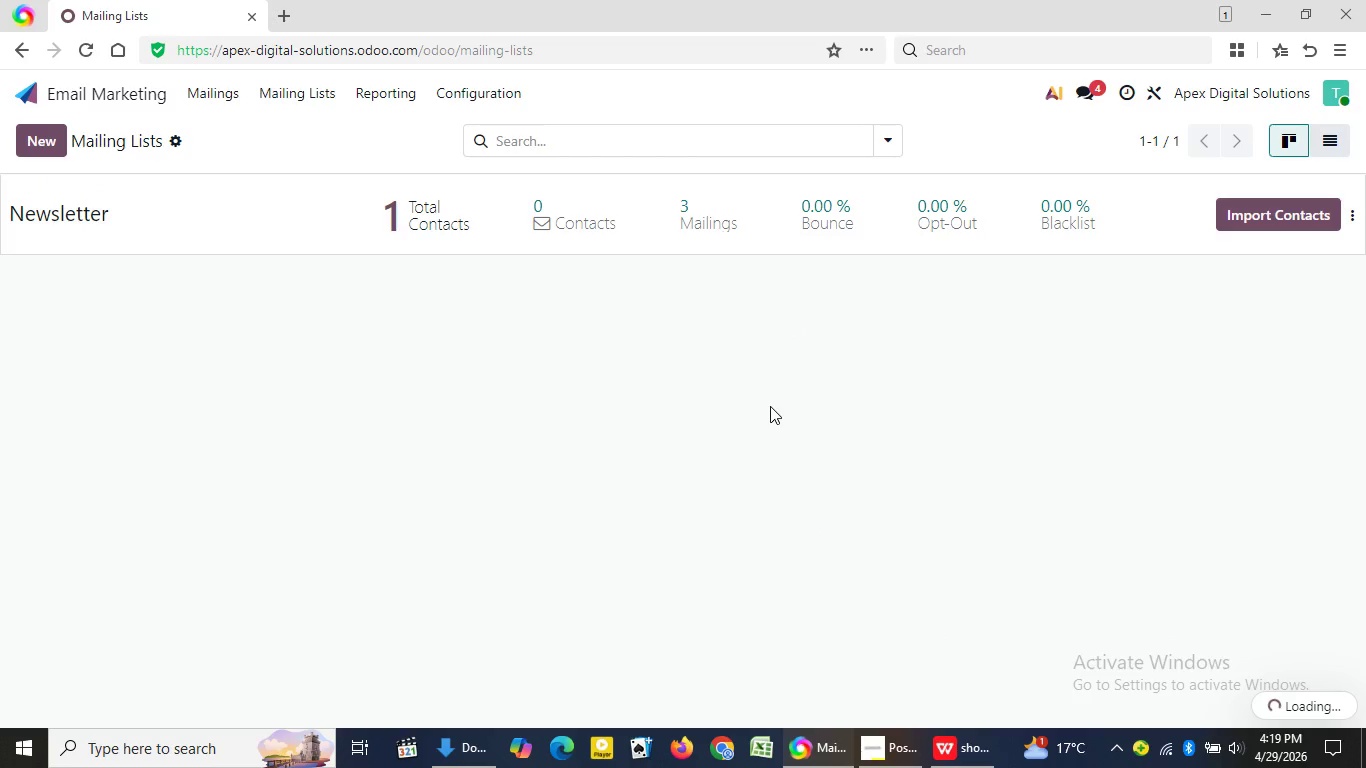 
left_click([904, 755])